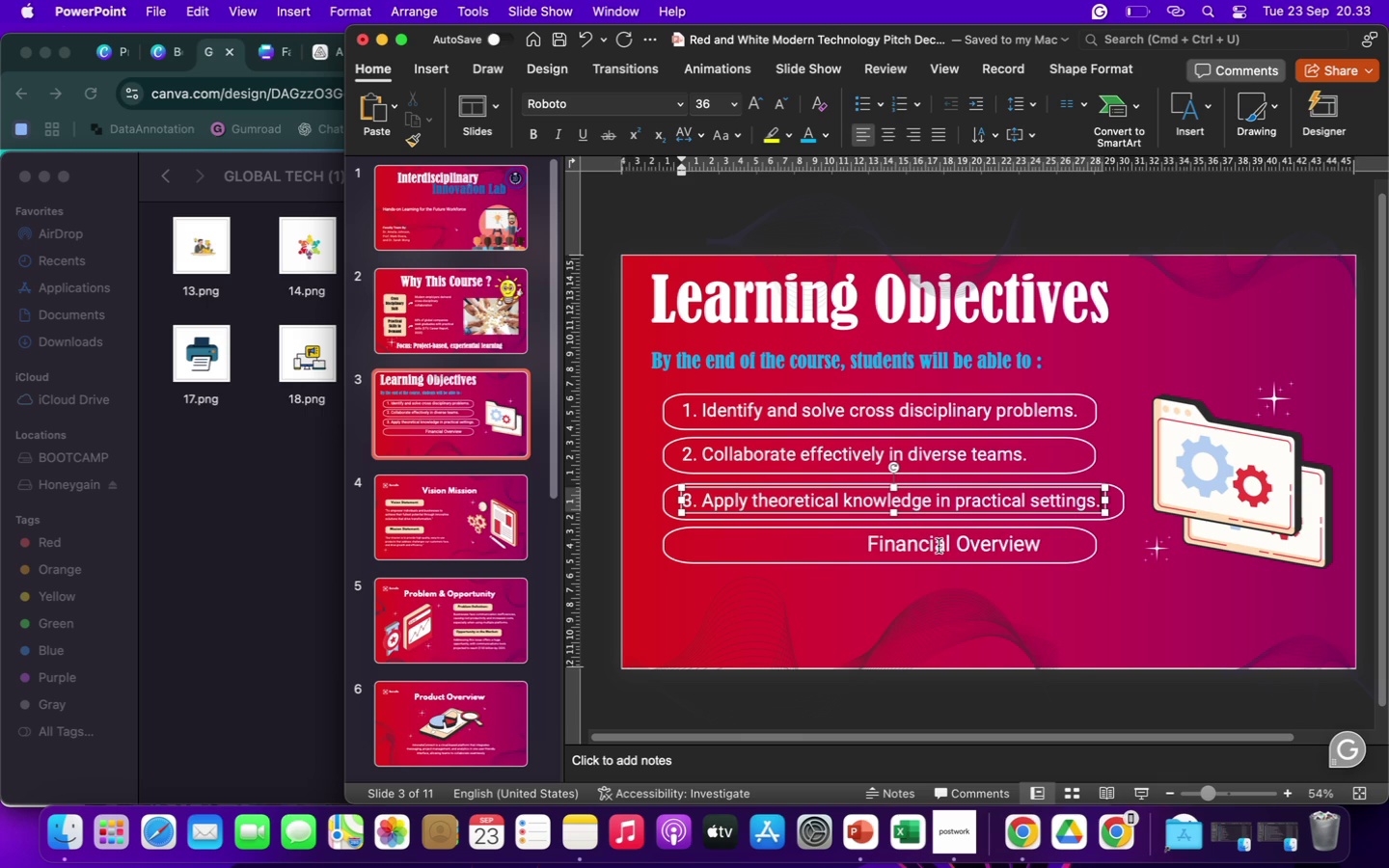 
left_click([937, 543])
 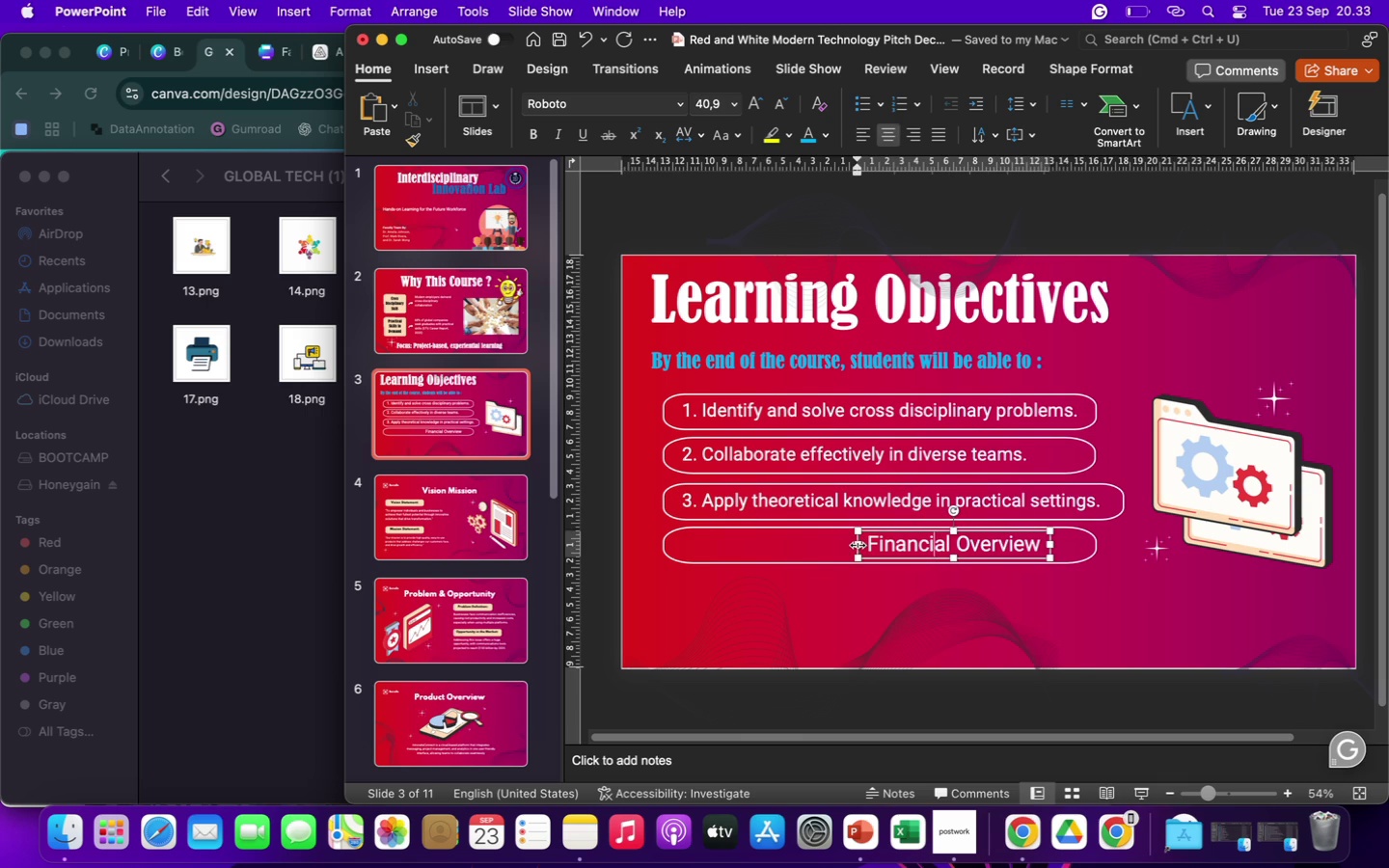 
left_click_drag(start_coordinate=[857, 545], to_coordinate=[679, 546])
 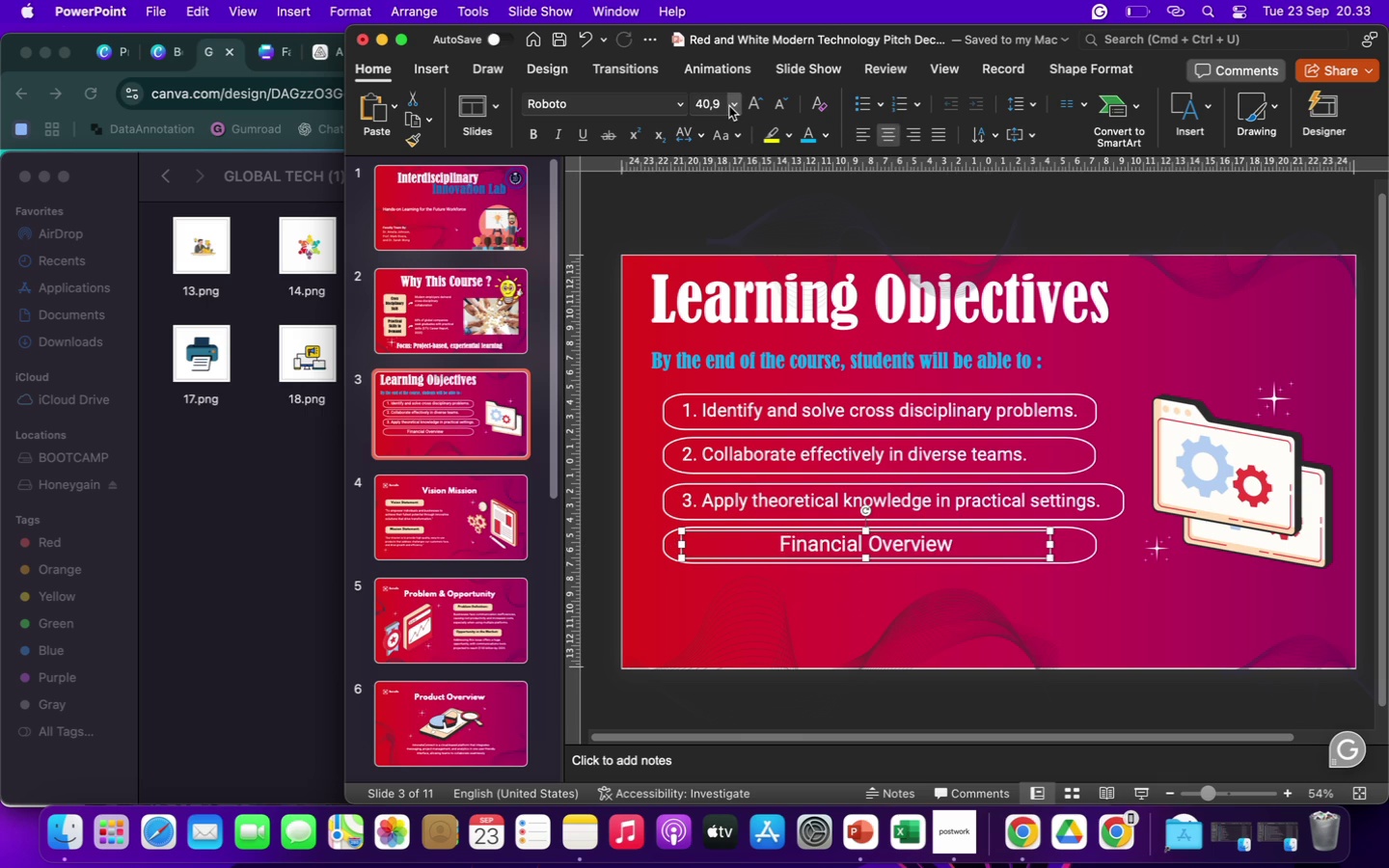 
left_click([729, 108])
 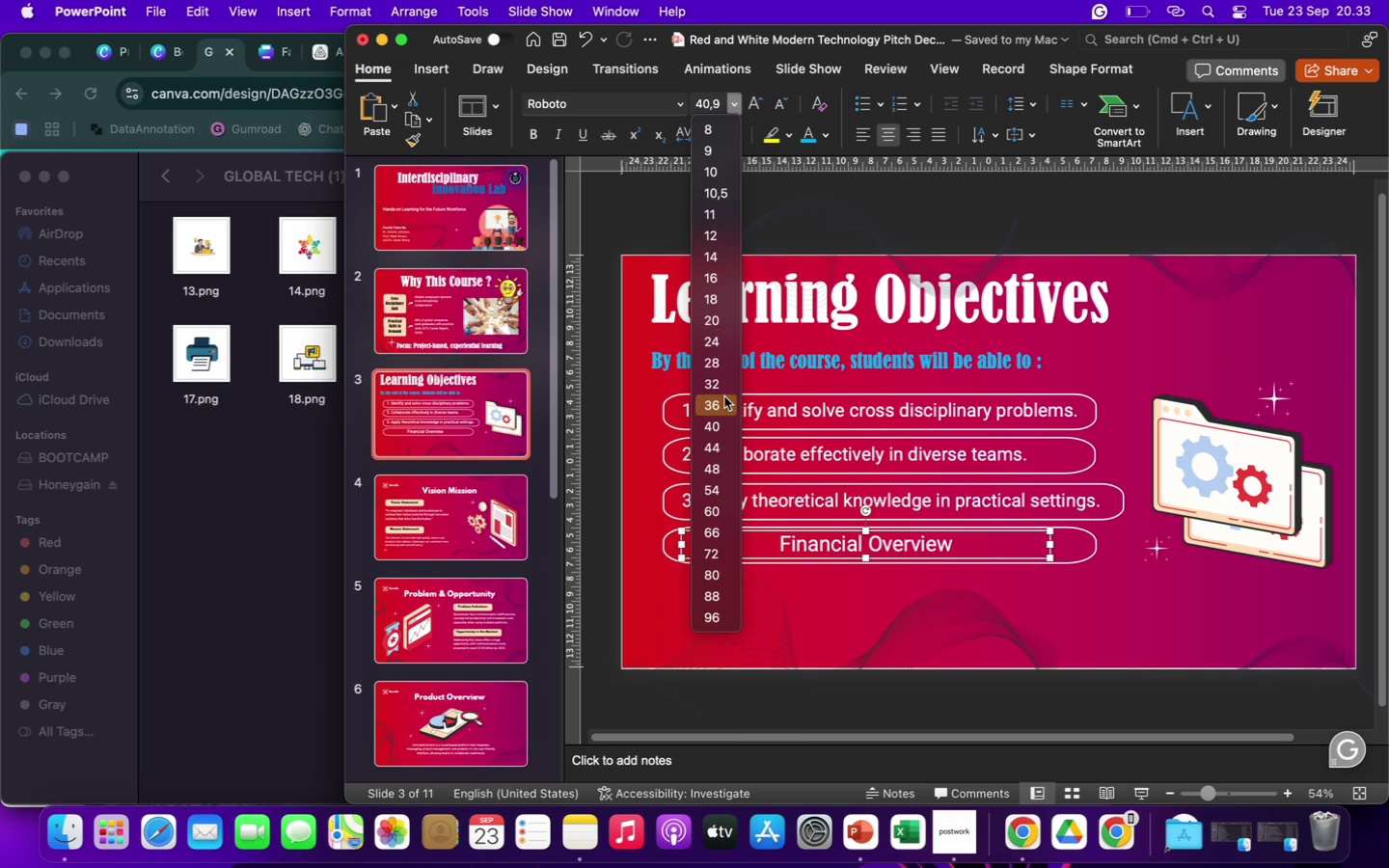 
left_click([717, 405])
 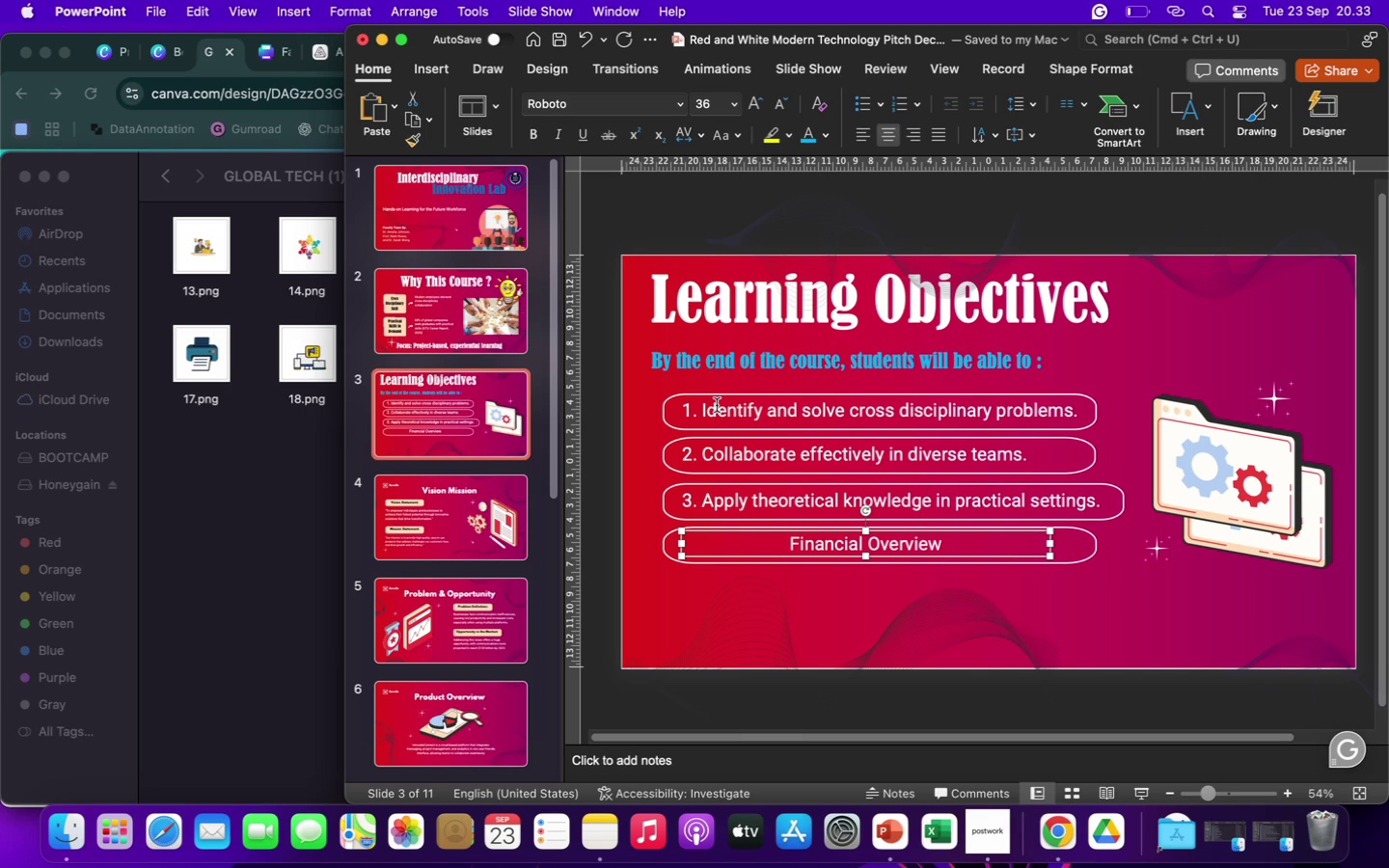 
wait(26.4)
 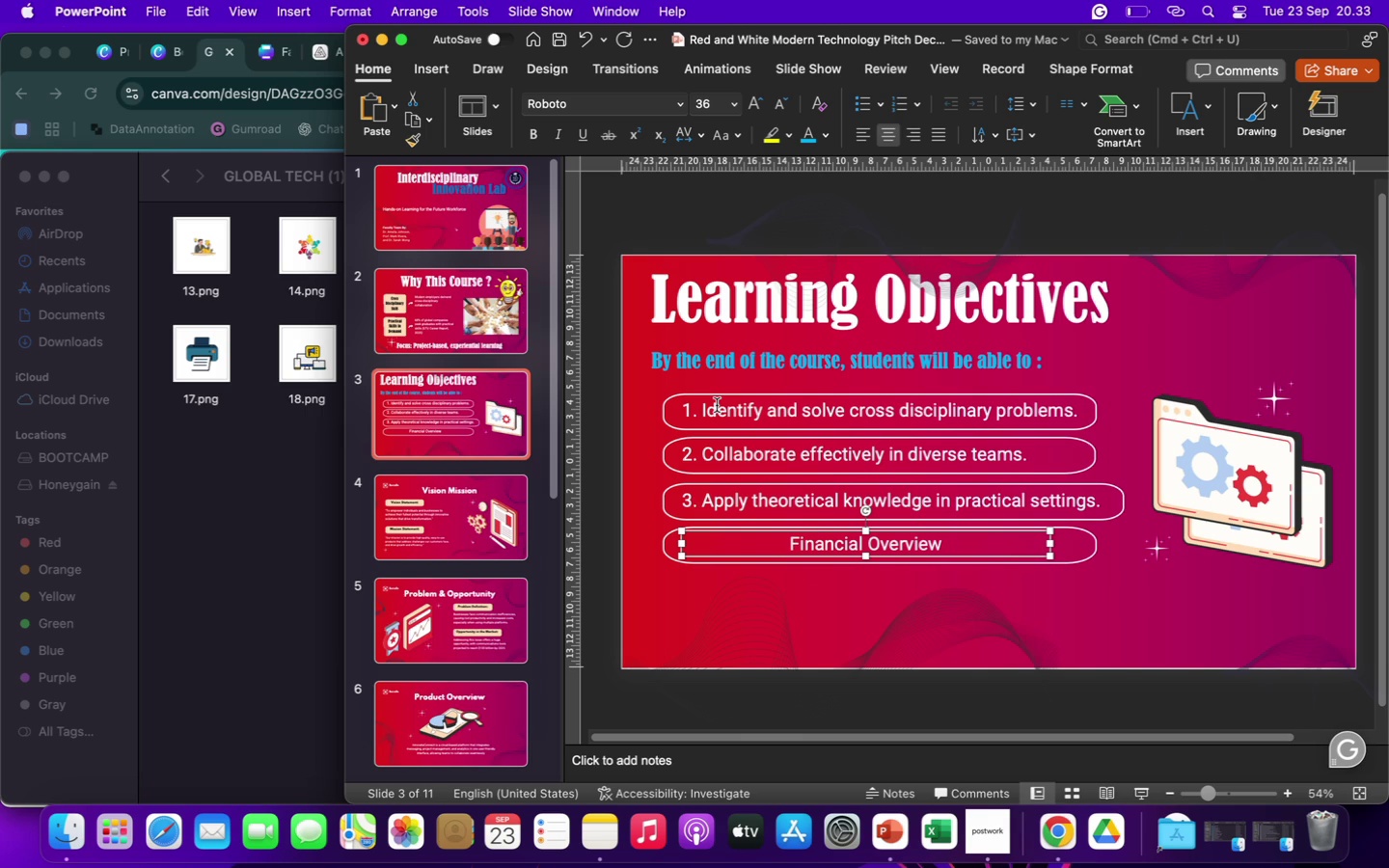 
left_click([863, 133])
 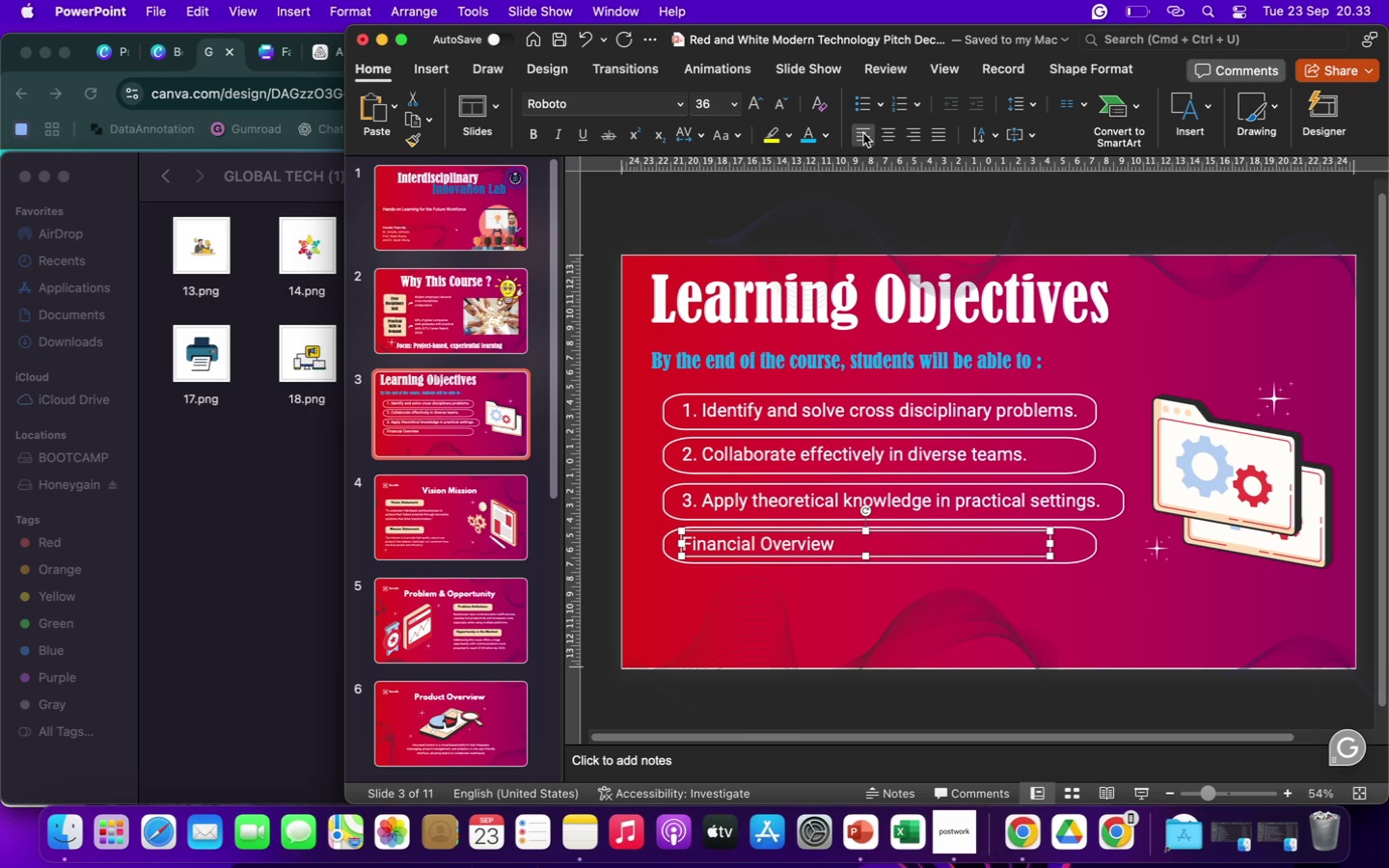 
wait(6.97)
 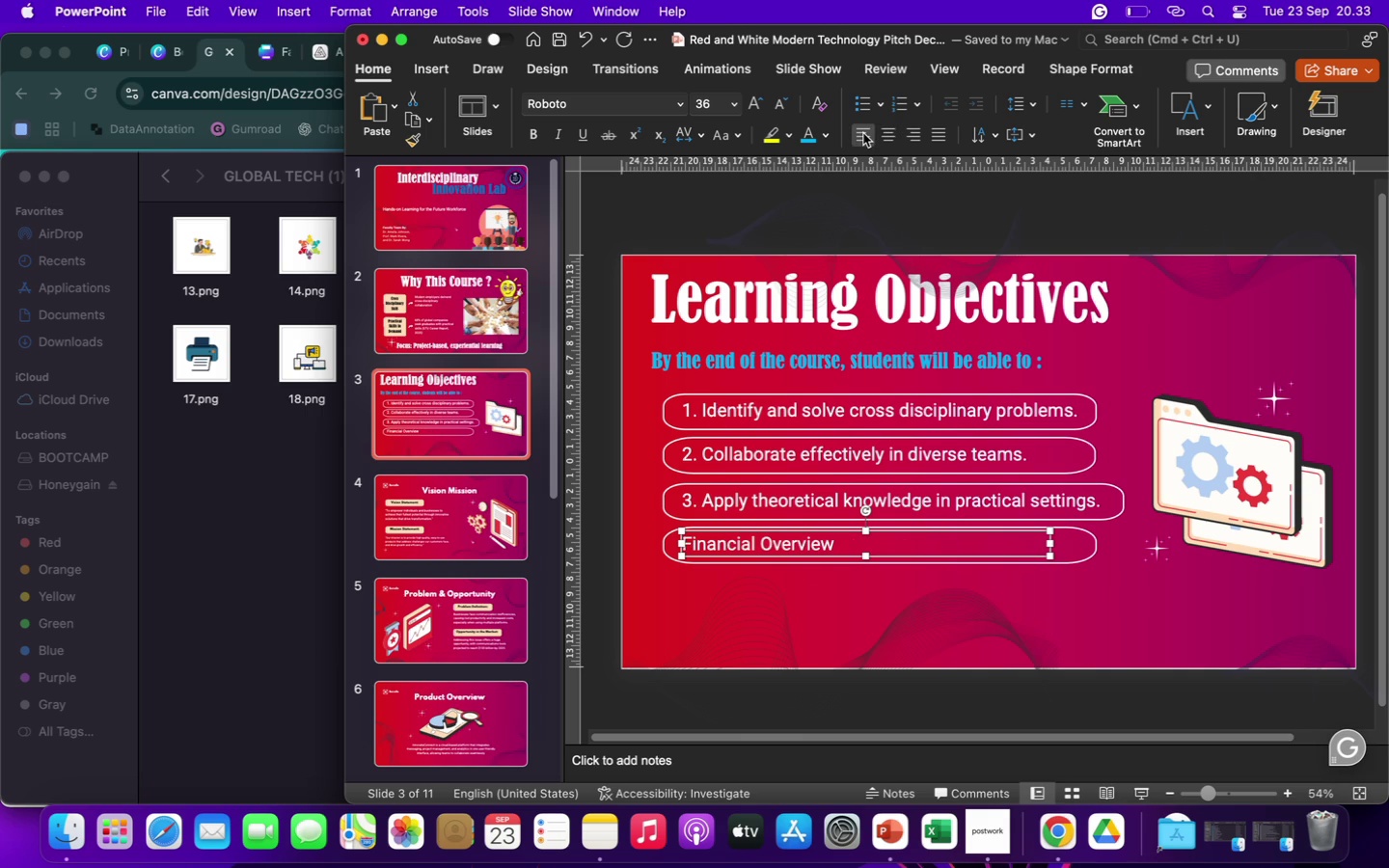 
type(4)
key(Backspace)
key(Backspace)
key(Backspace)
key(Backspace)
key(Backspace)
key(Backspace)
key(Backspace)
type(4. Deliver)
 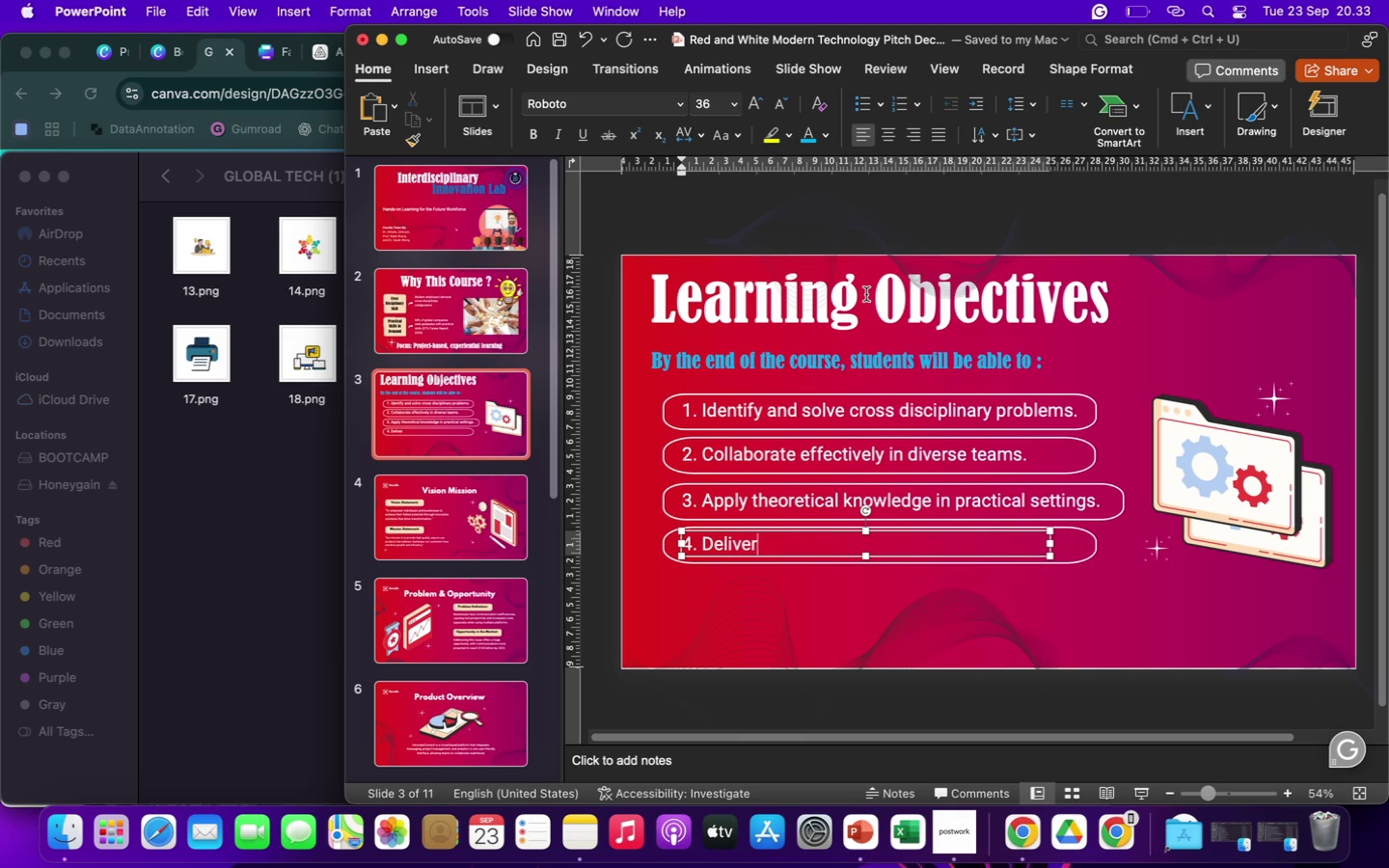 
type( innovative solutions to industry challenges)
 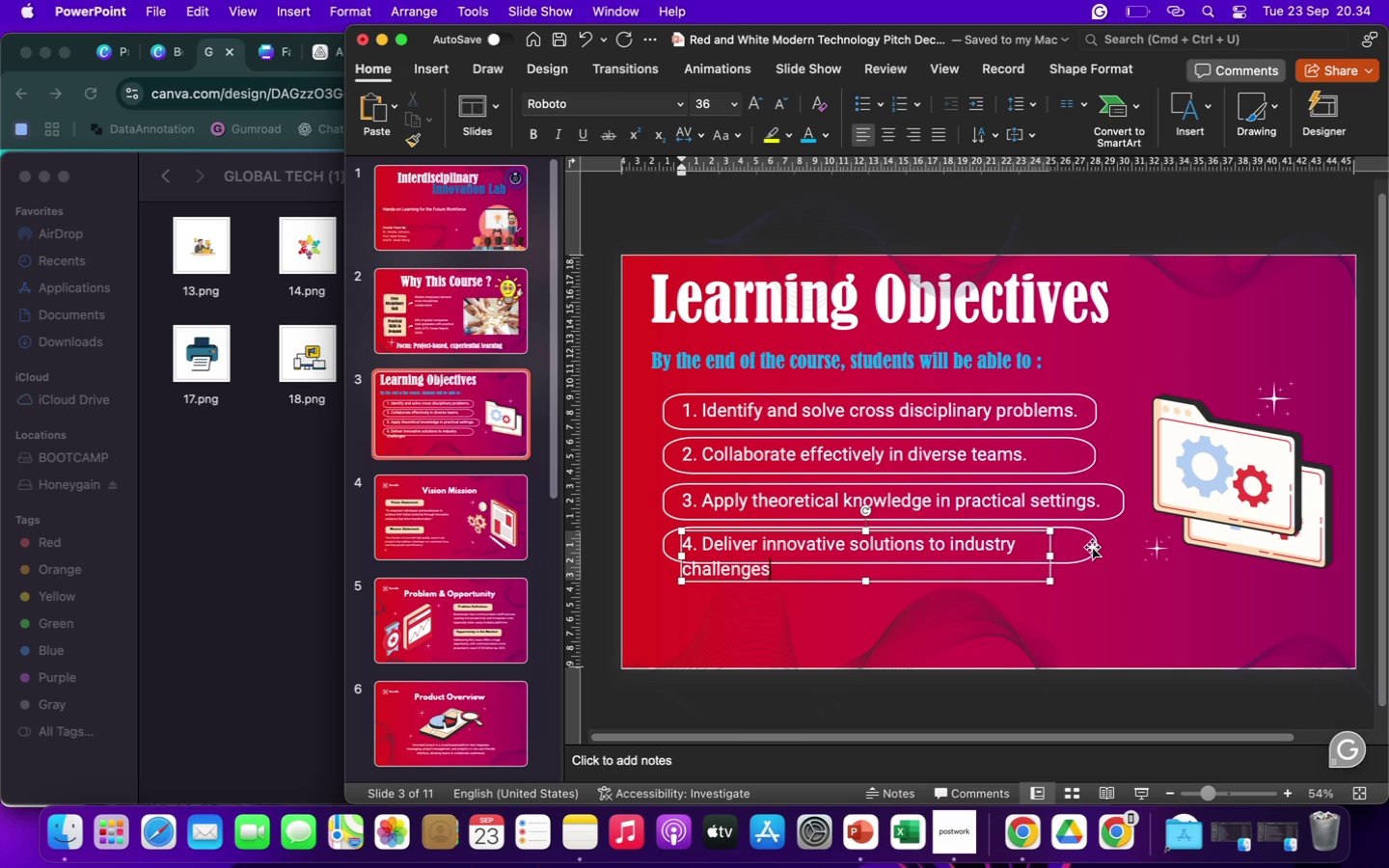 
left_click([1094, 547])
 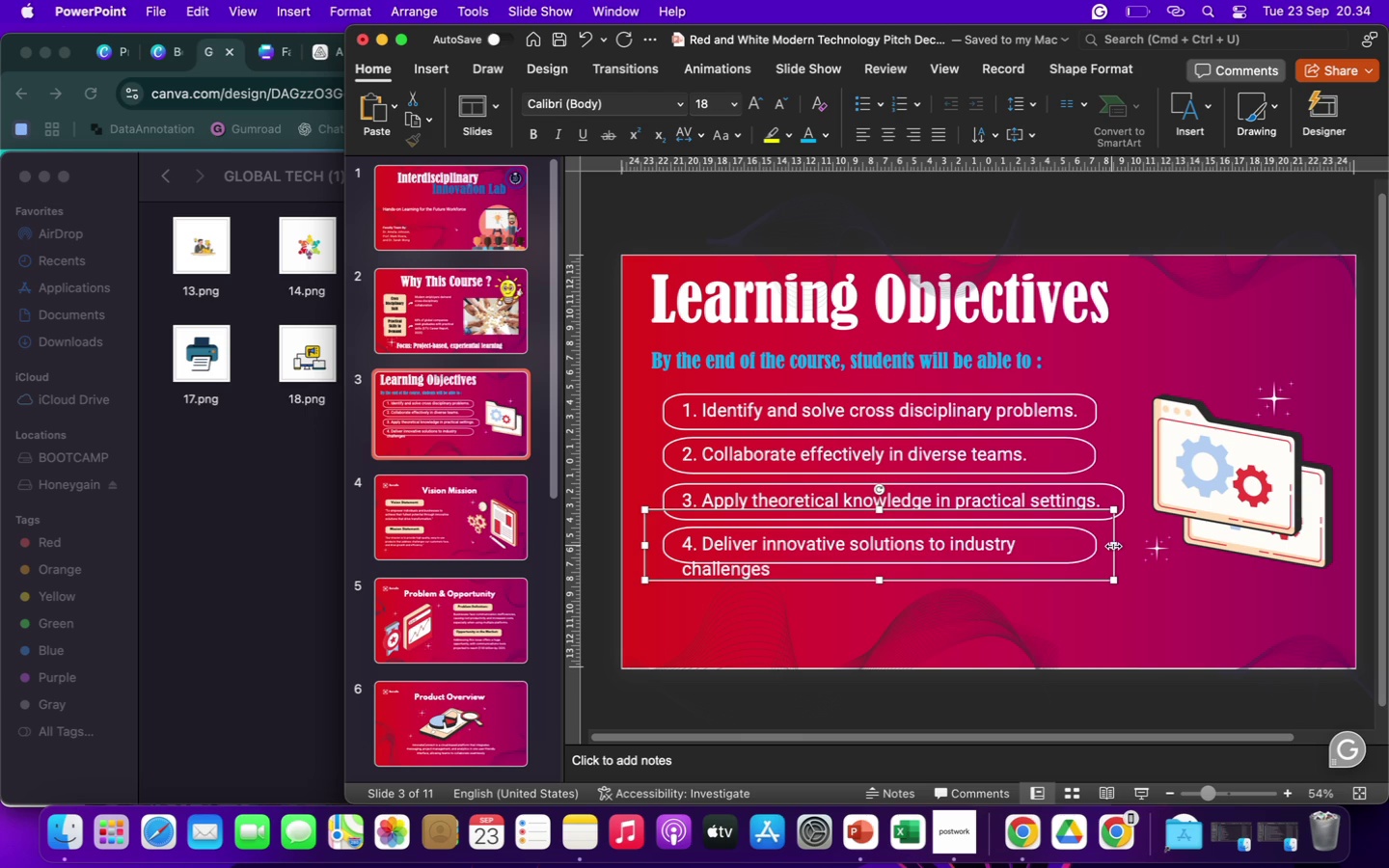 
left_click_drag(start_coordinate=[1112, 546], to_coordinate=[1124, 546])
 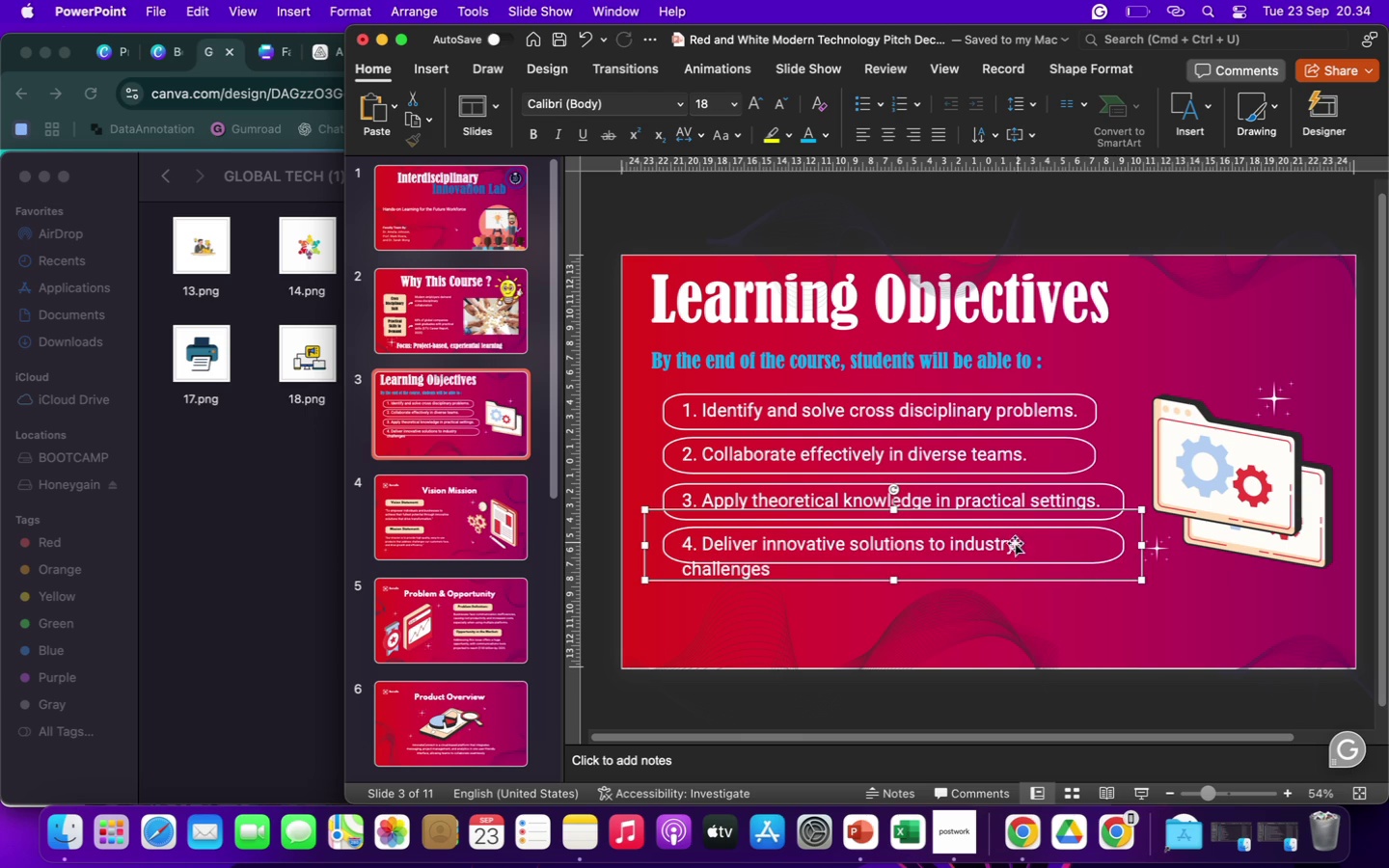 
left_click([994, 545])
 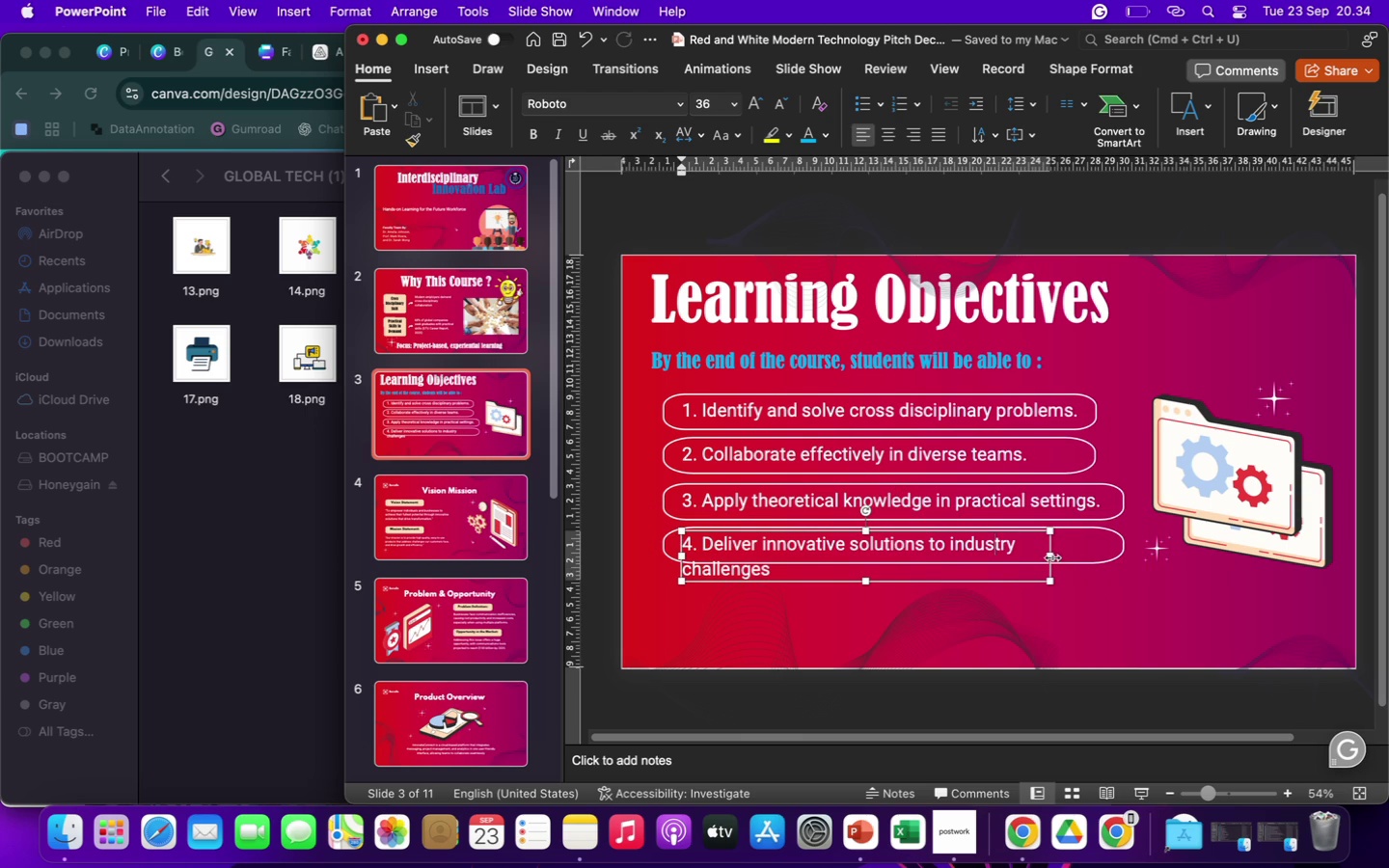 
left_click_drag(start_coordinate=[1051, 557], to_coordinate=[1114, 559])
 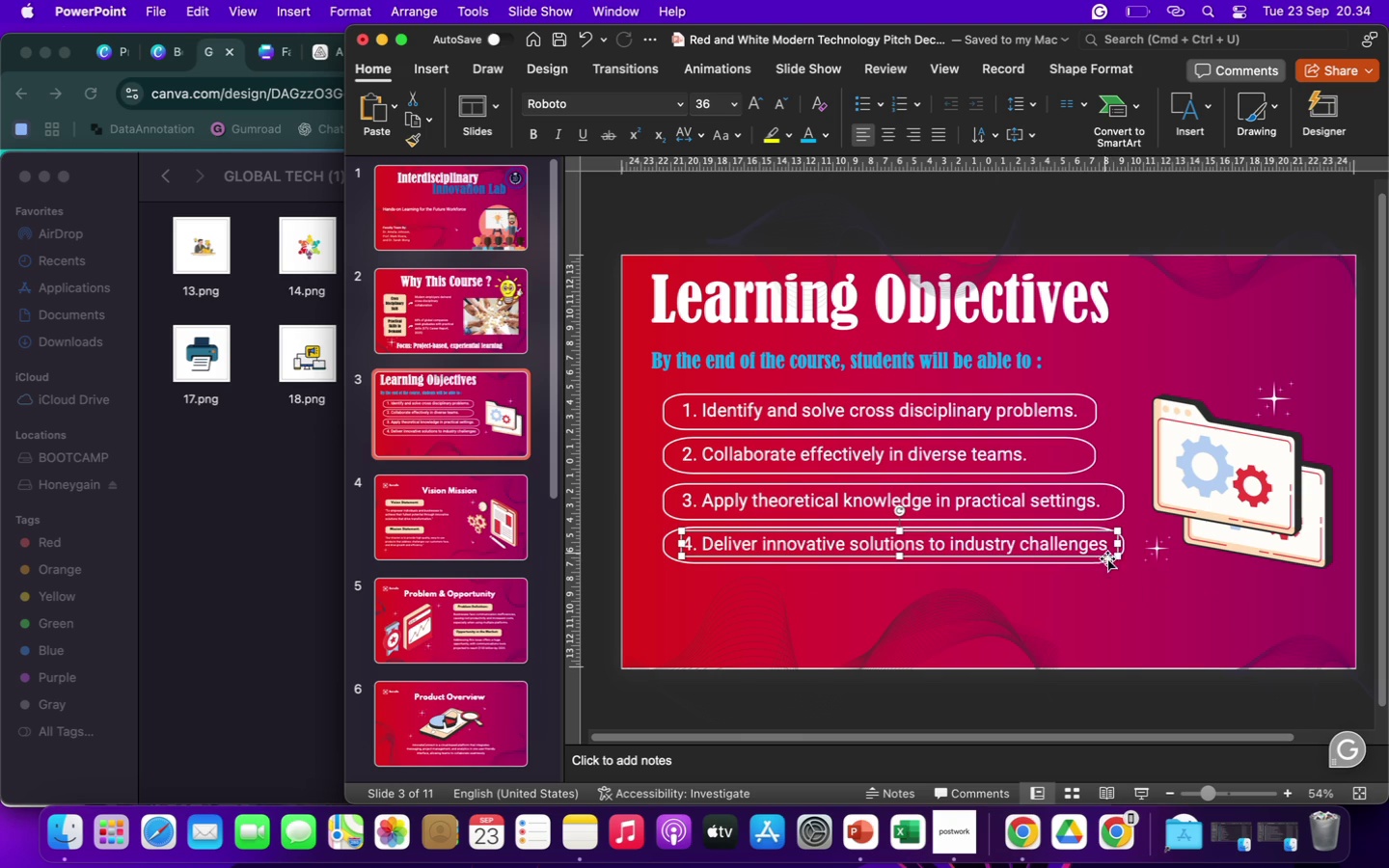 
left_click([1123, 613])
 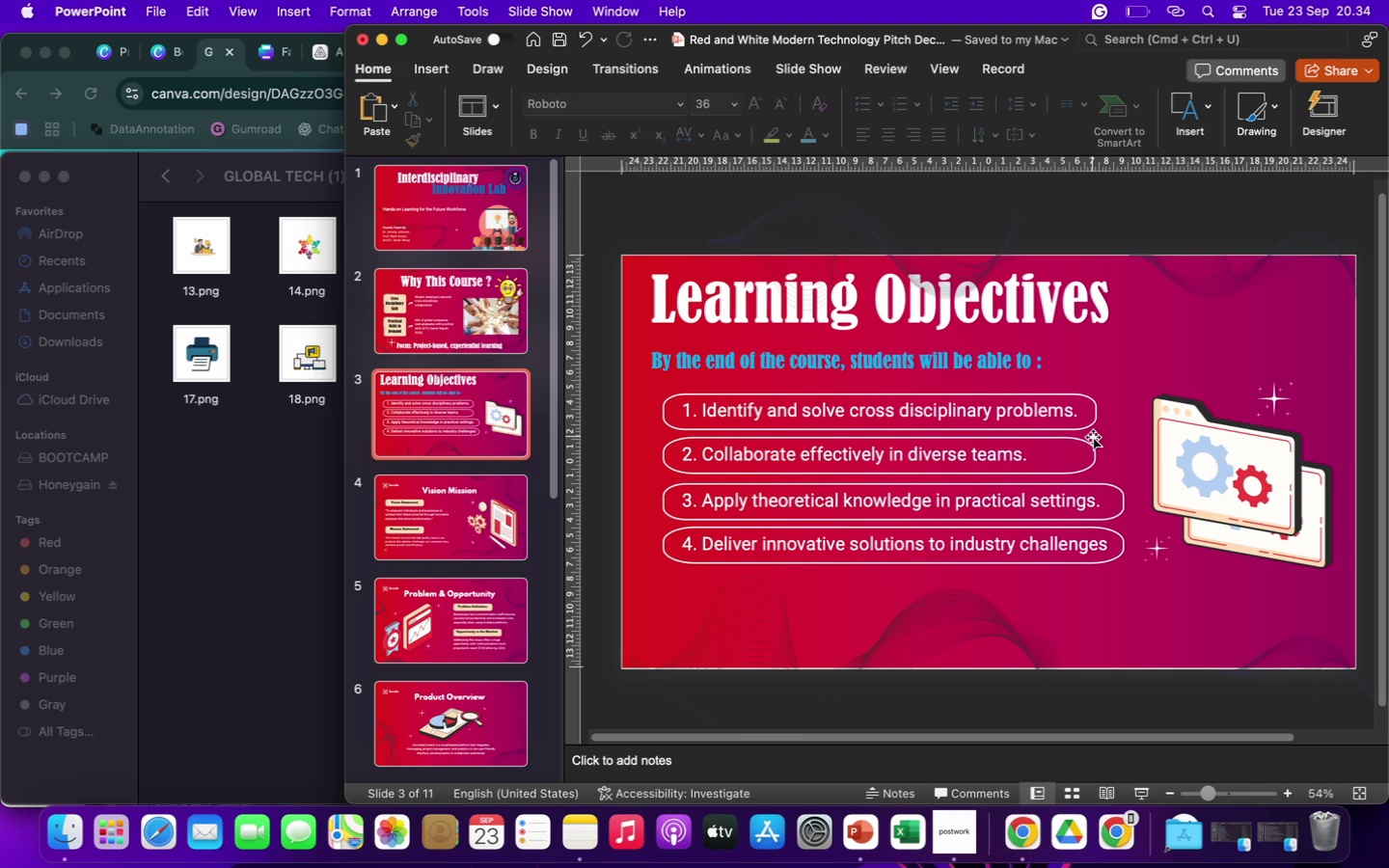 
wait(6.4)
 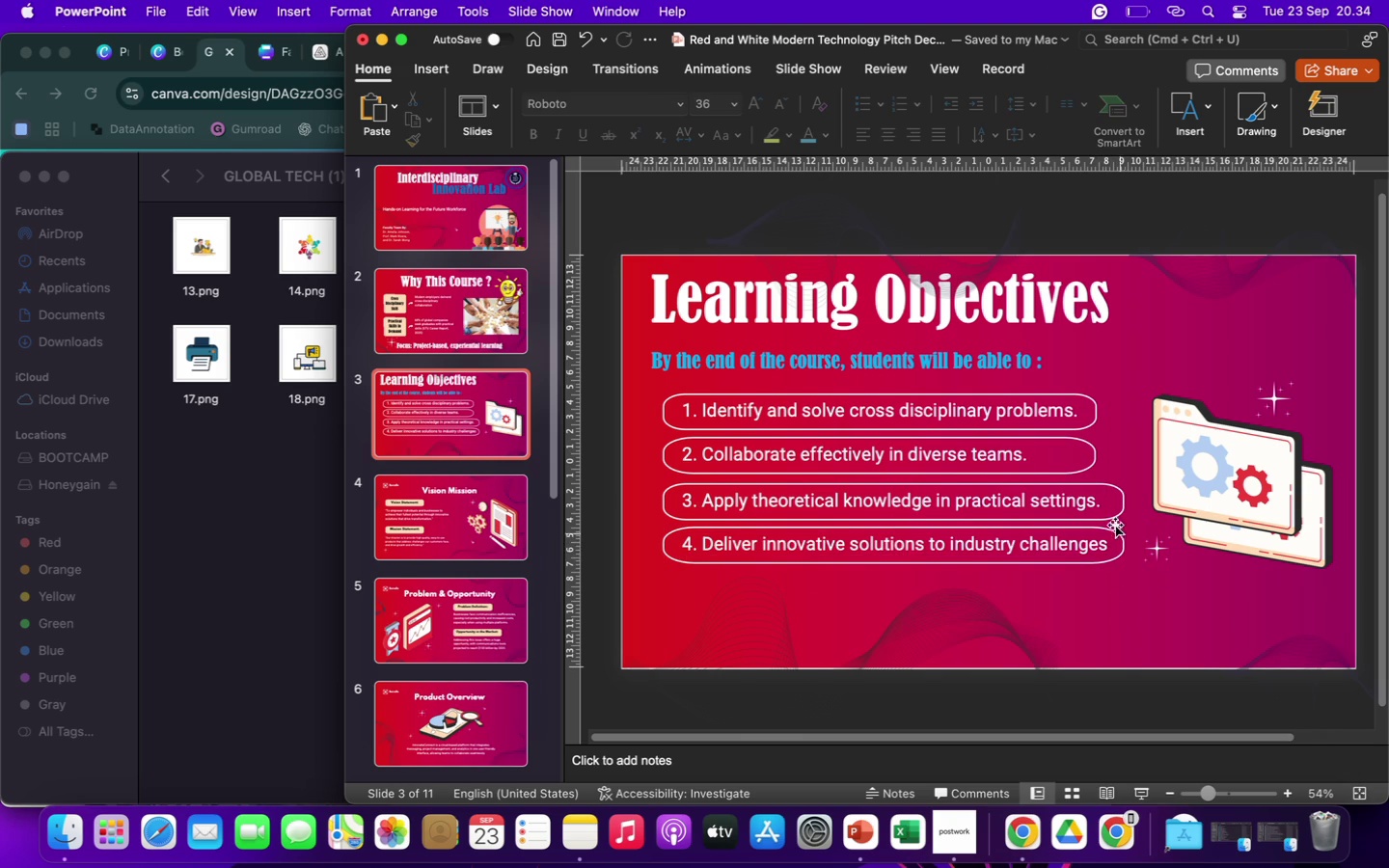 
left_click([1205, 462])
 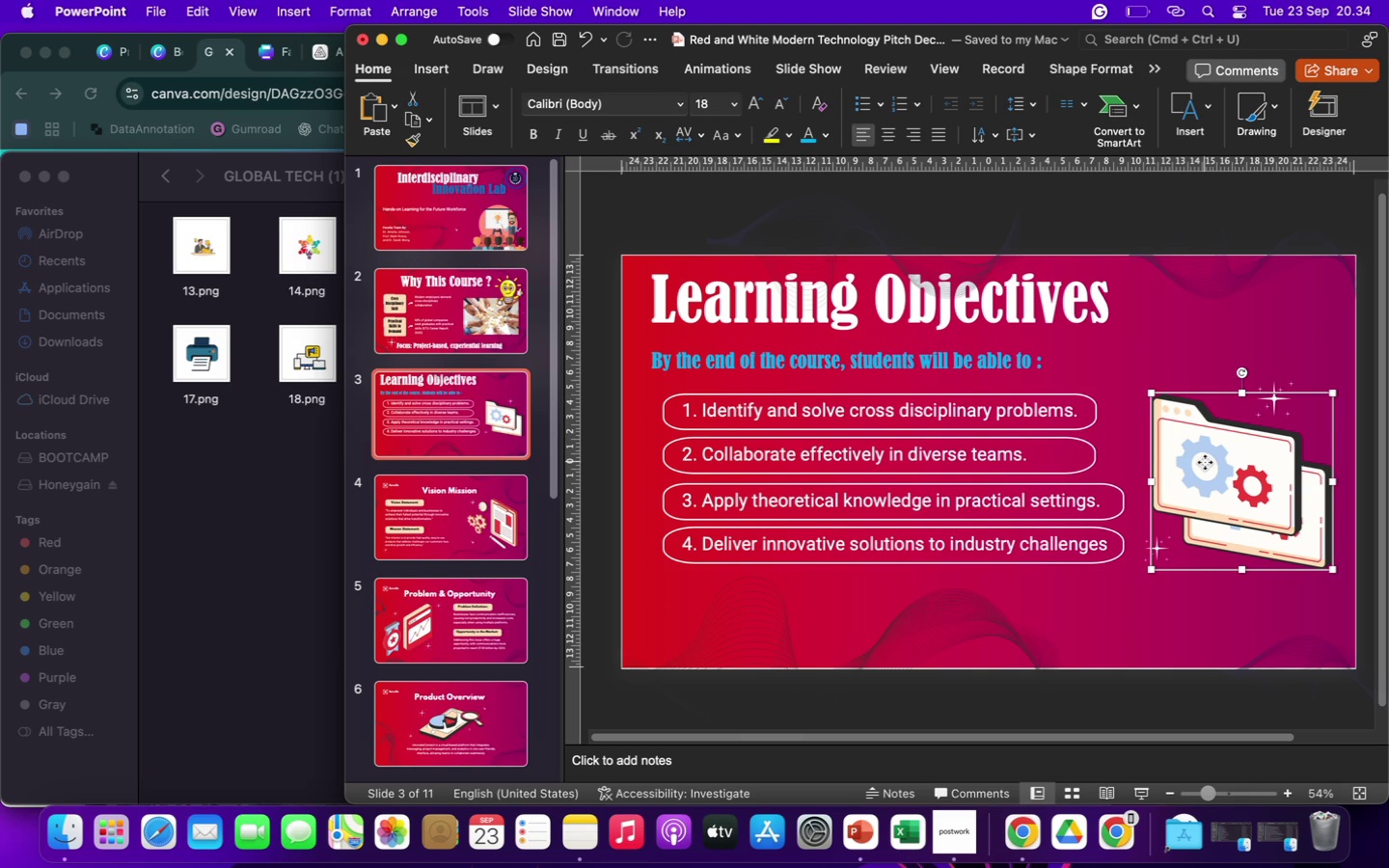 
key(Backspace)
 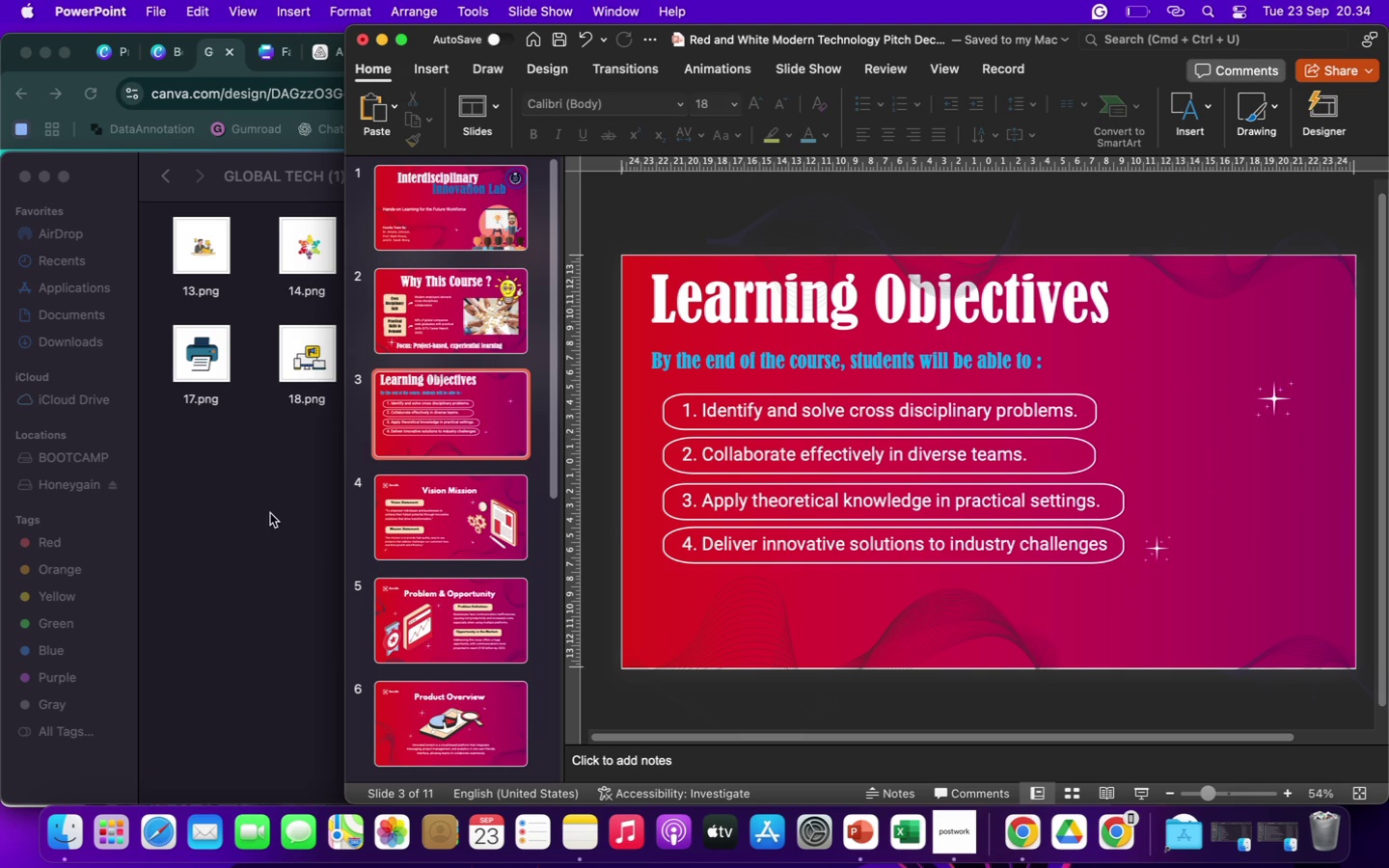 
left_click([232, 502])
 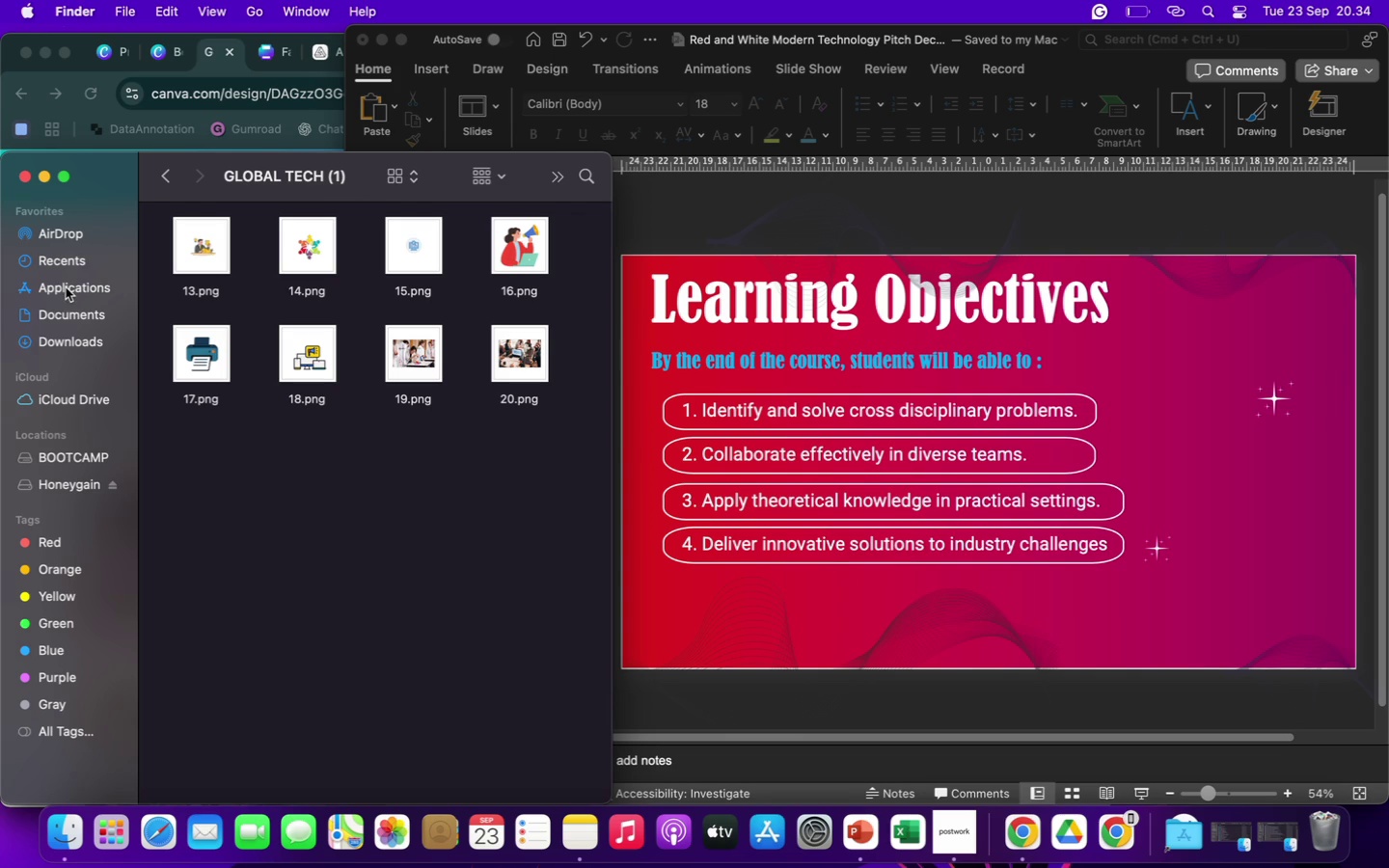 
wait(5.7)
 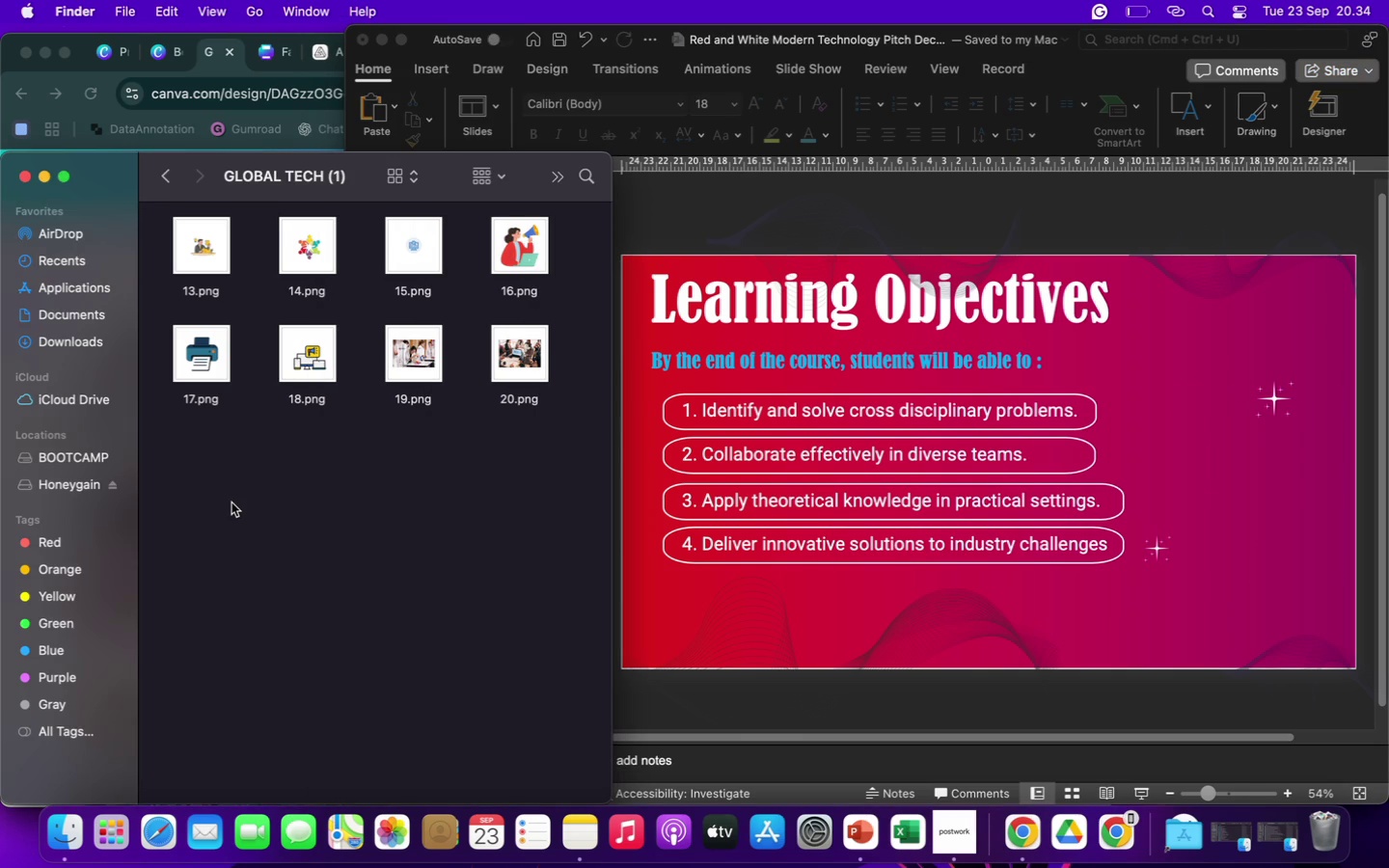 
left_click([167, 176])
 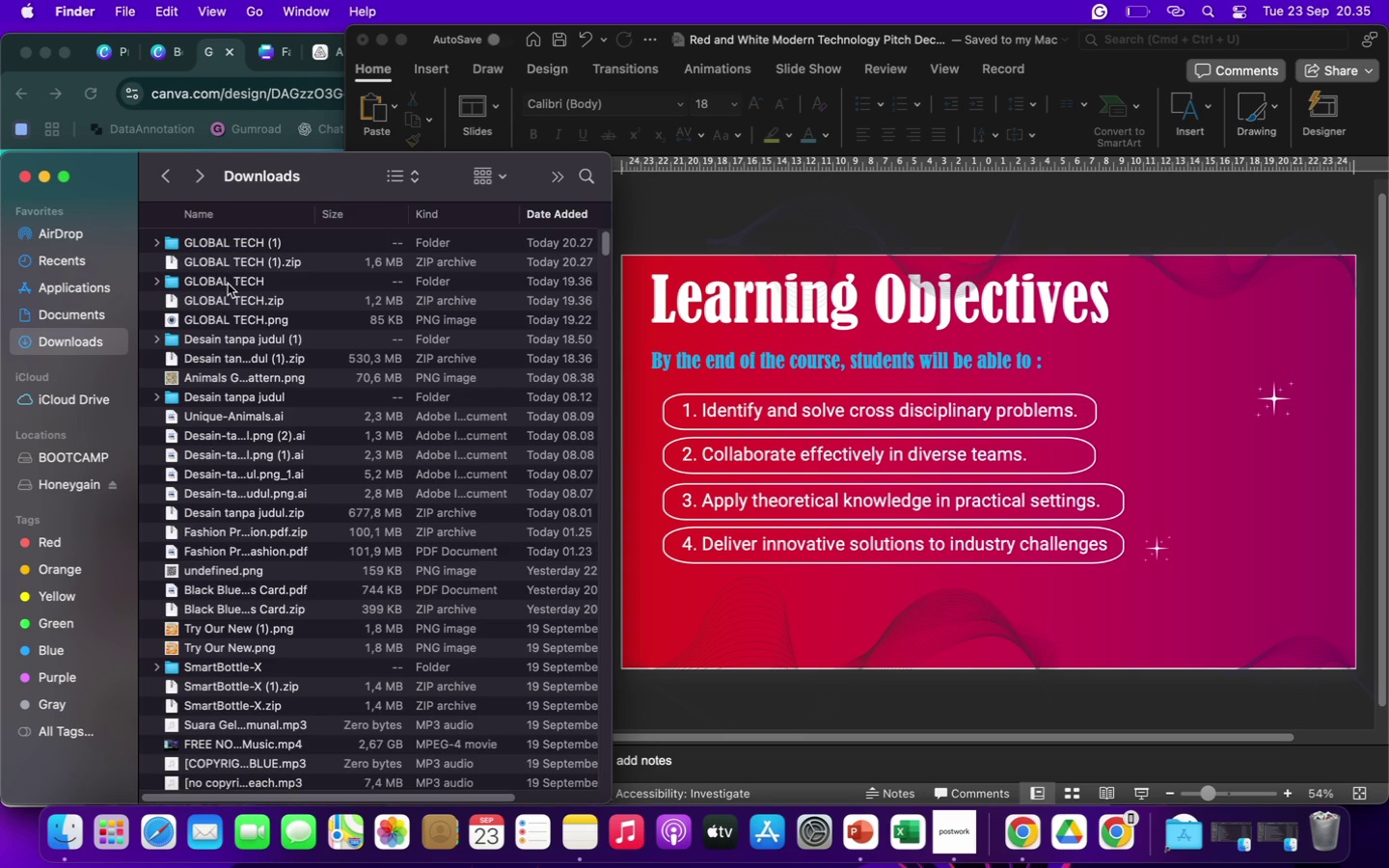 
double_click([228, 284])
 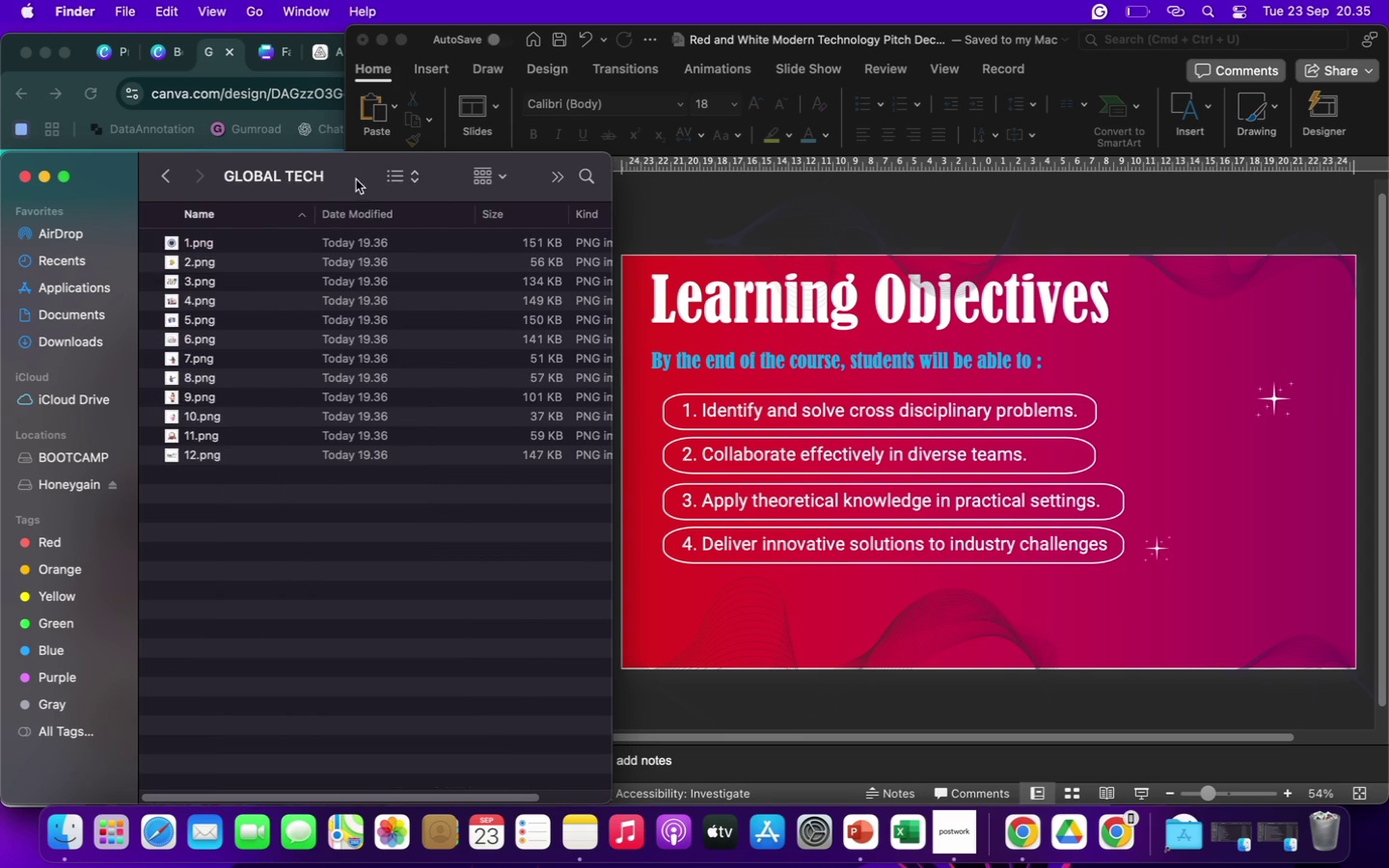 
left_click([401, 181])
 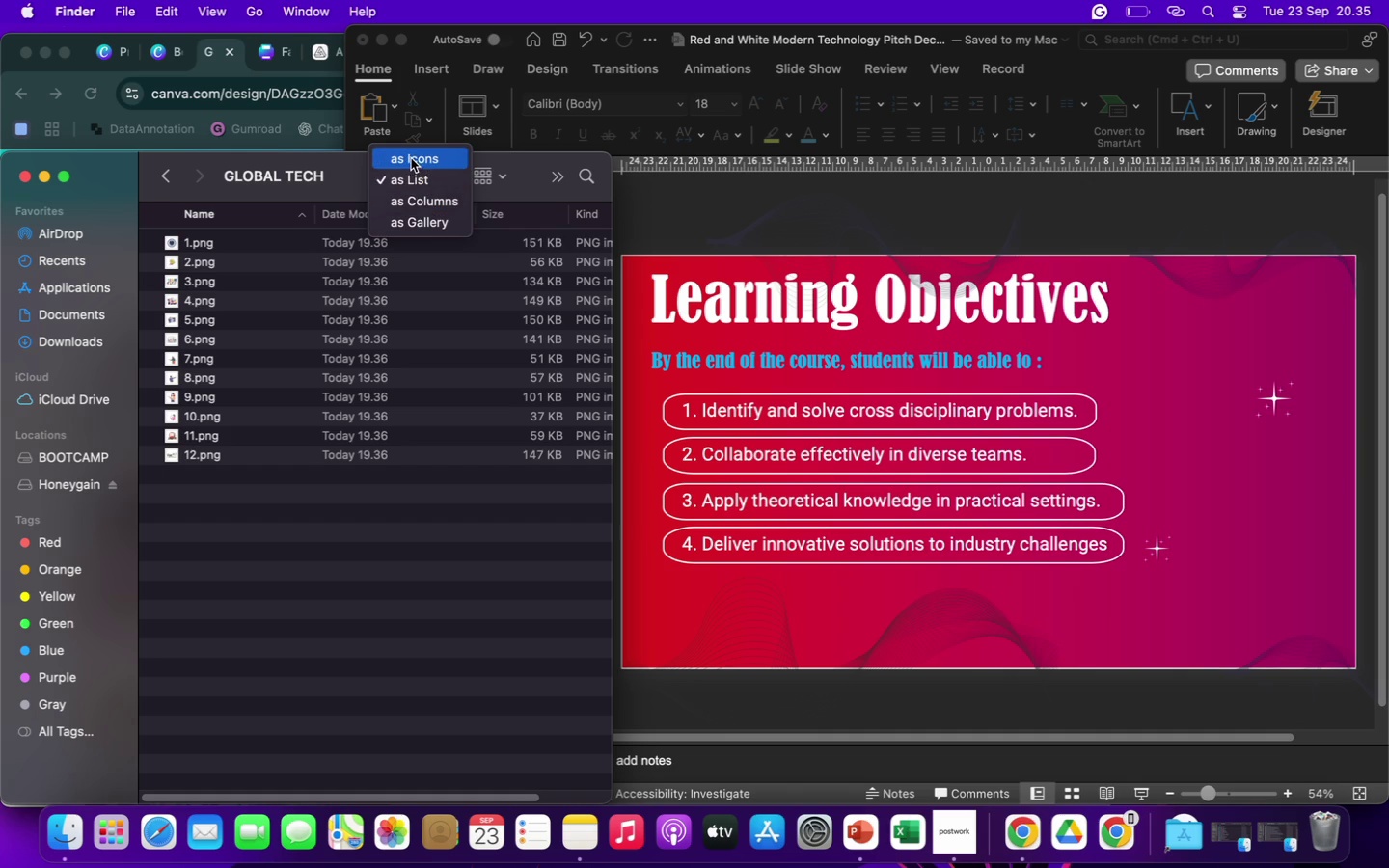 
left_click([411, 159])
 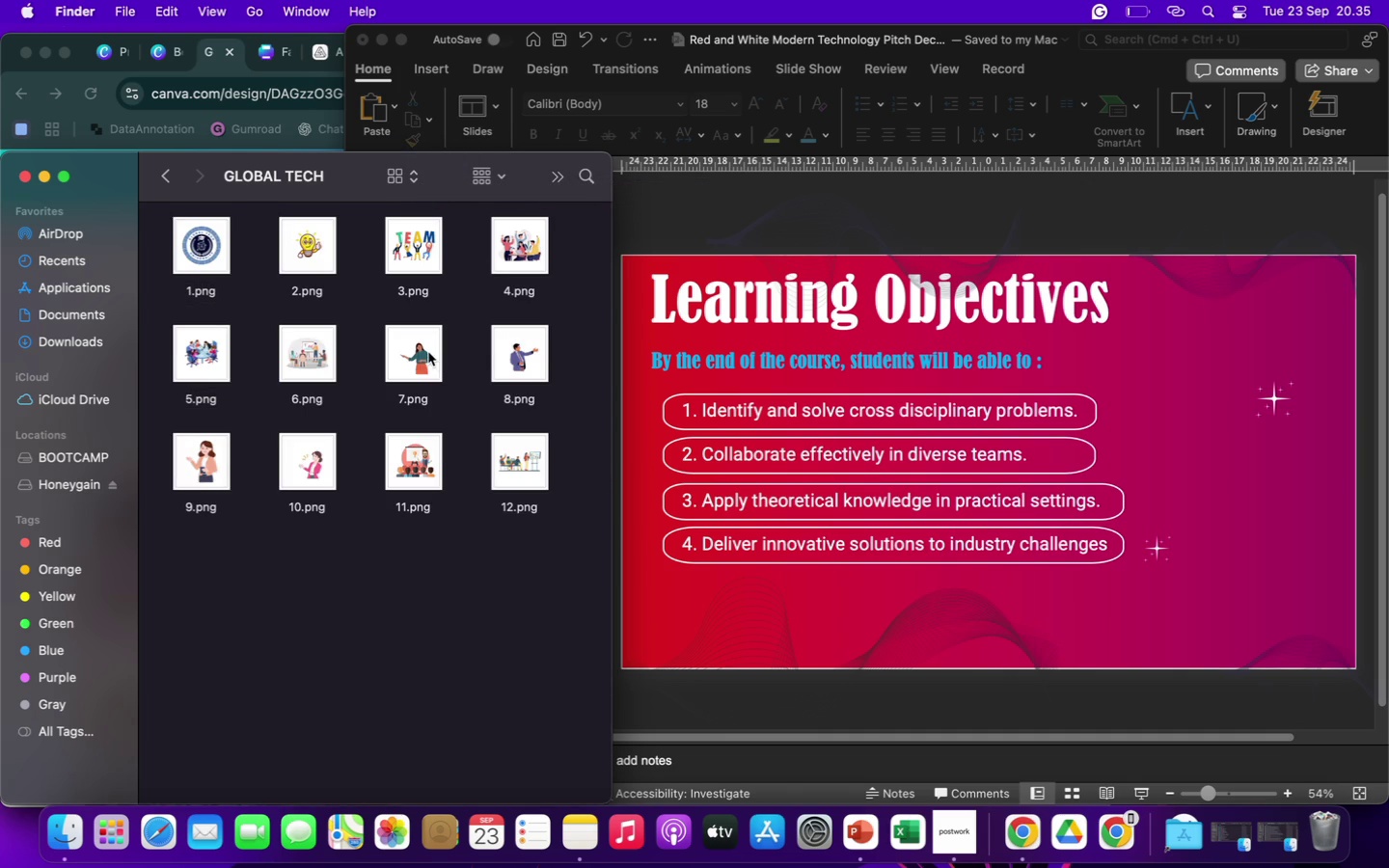 
wait(6.18)
 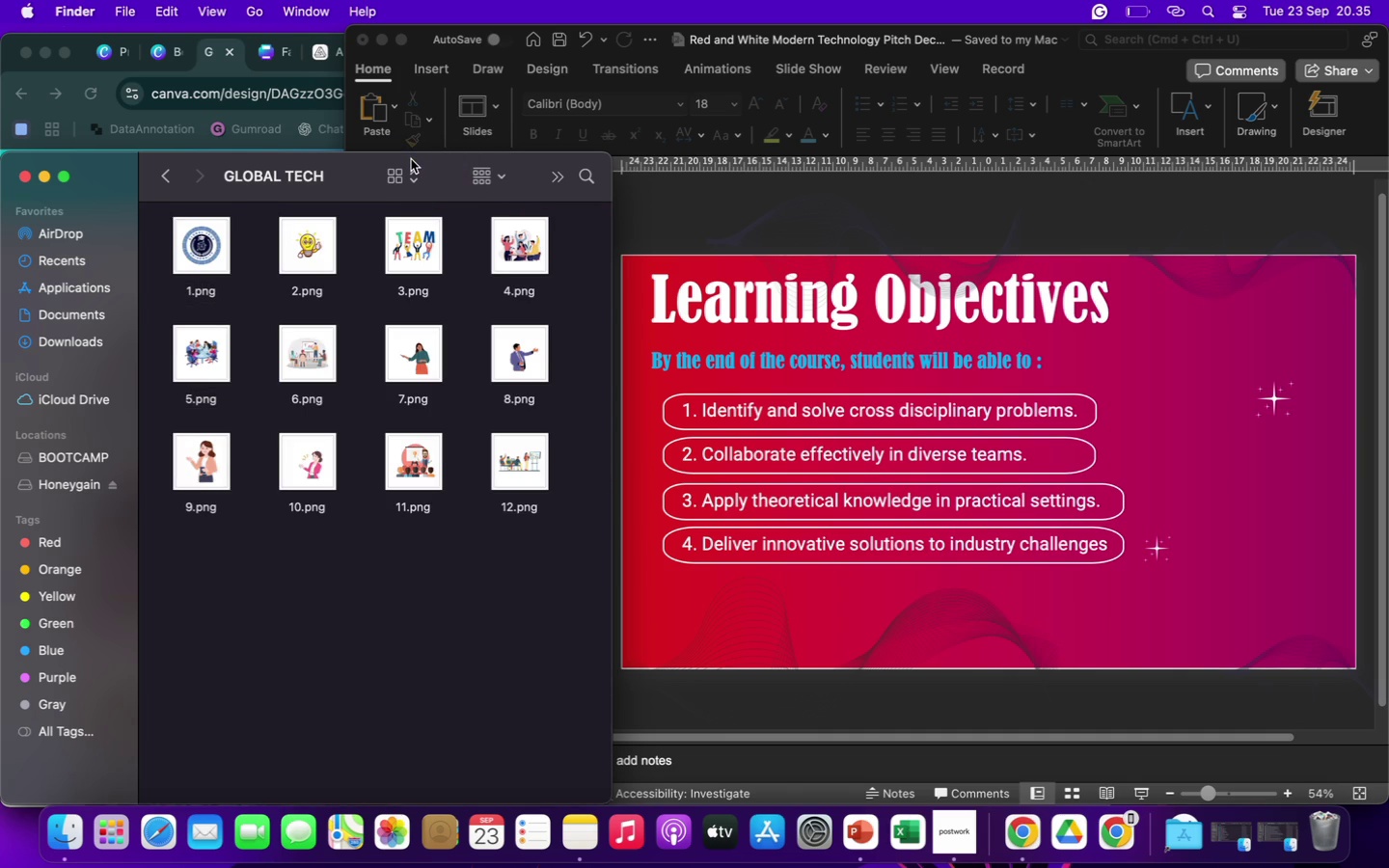 
left_click([214, 458])
 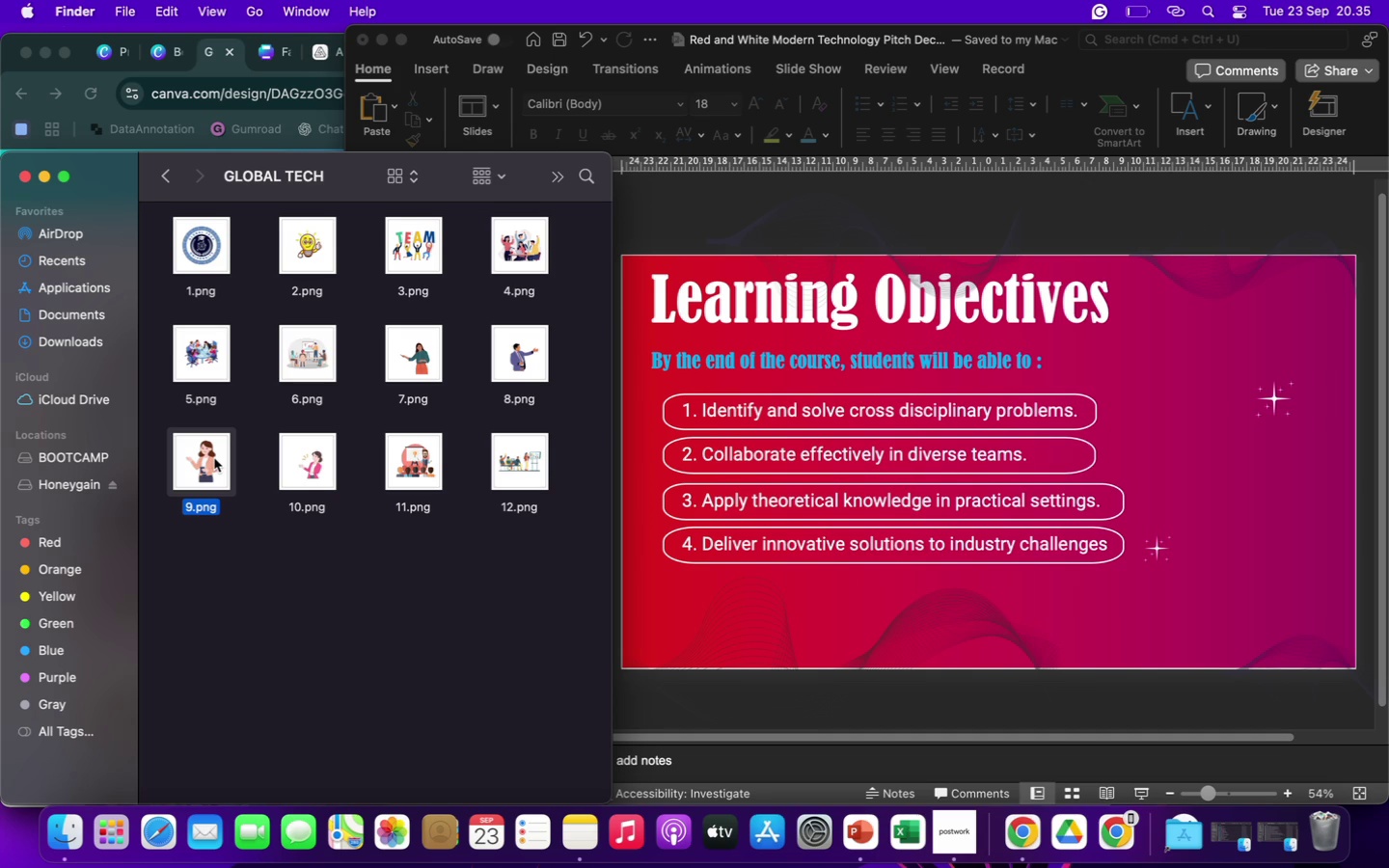 
left_click_drag(start_coordinate=[214, 458], to_coordinate=[1215, 443])
 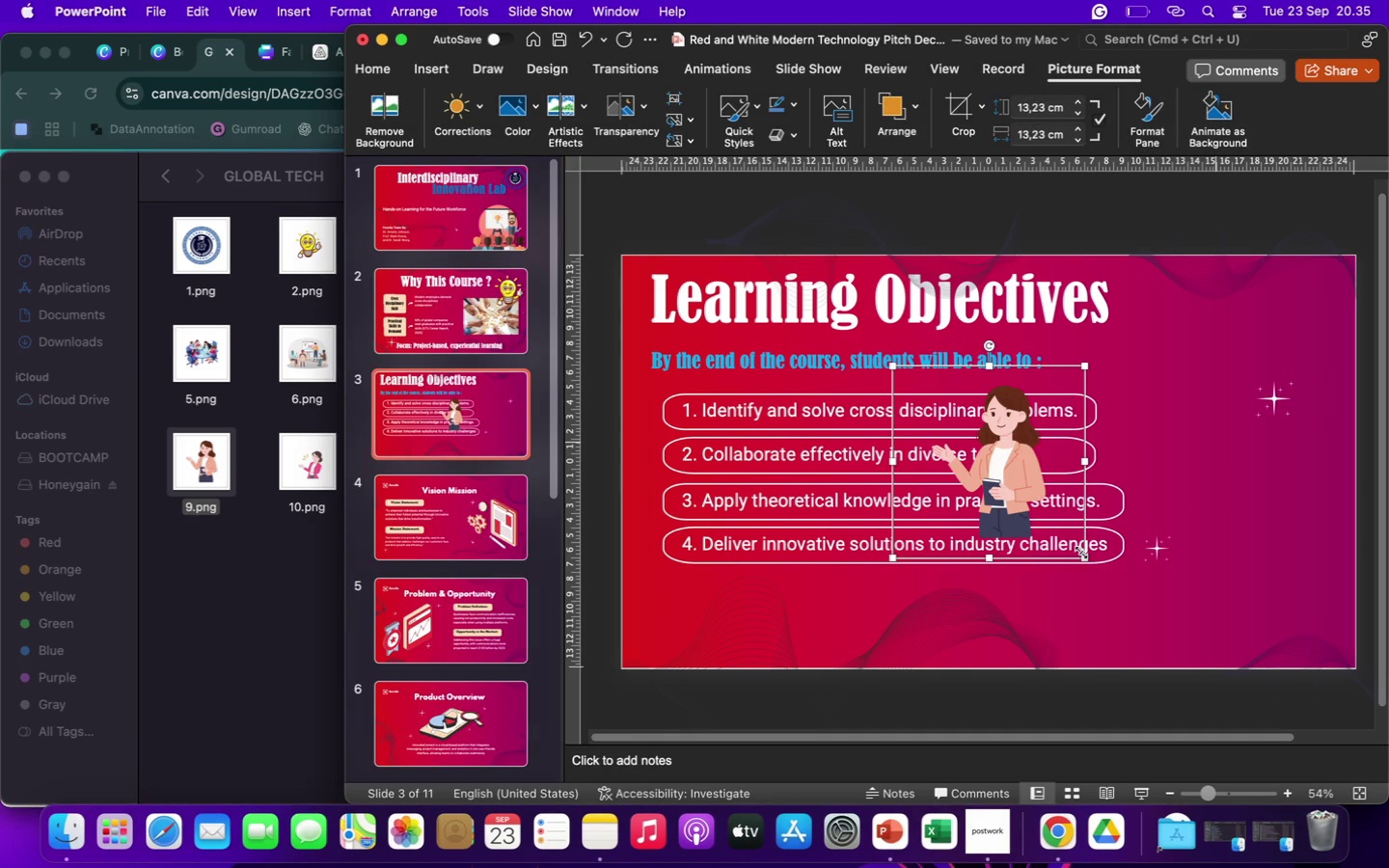 
left_click_drag(start_coordinate=[1082, 556], to_coordinate=[1168, 665])
 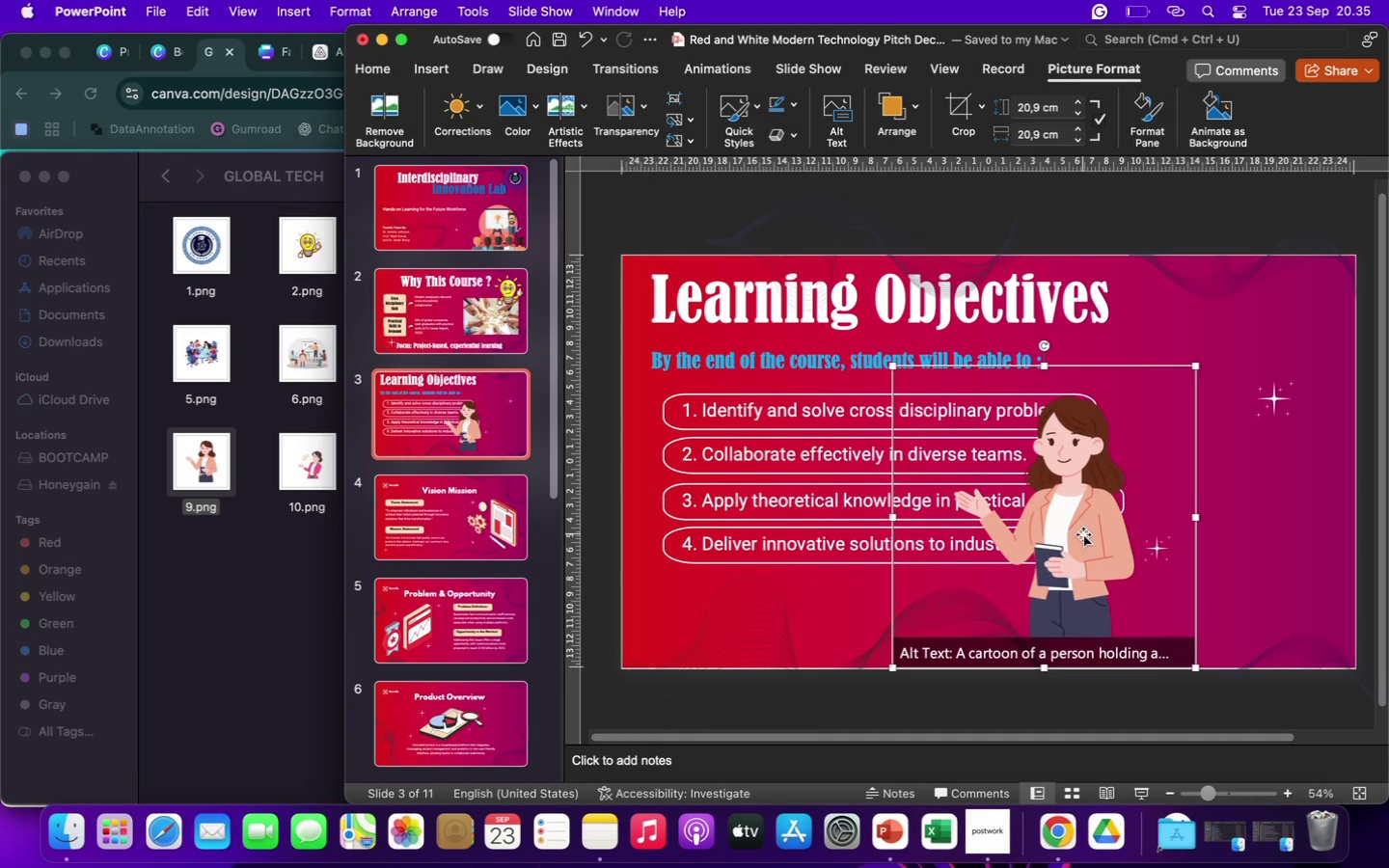 
left_click_drag(start_coordinate=[1083, 534], to_coordinate=[1268, 518])
 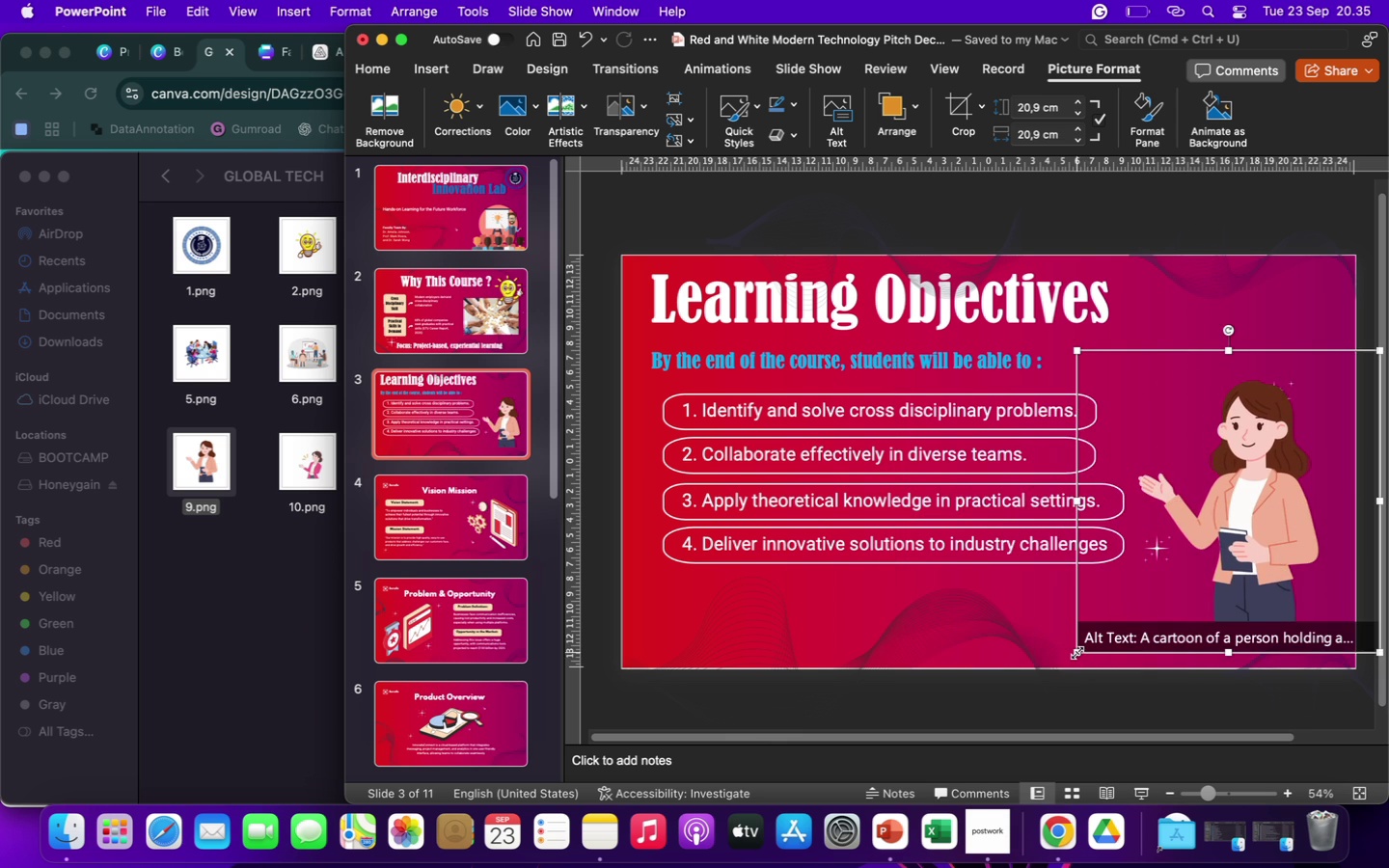 
left_click_drag(start_coordinate=[1077, 653], to_coordinate=[1075, 664])
 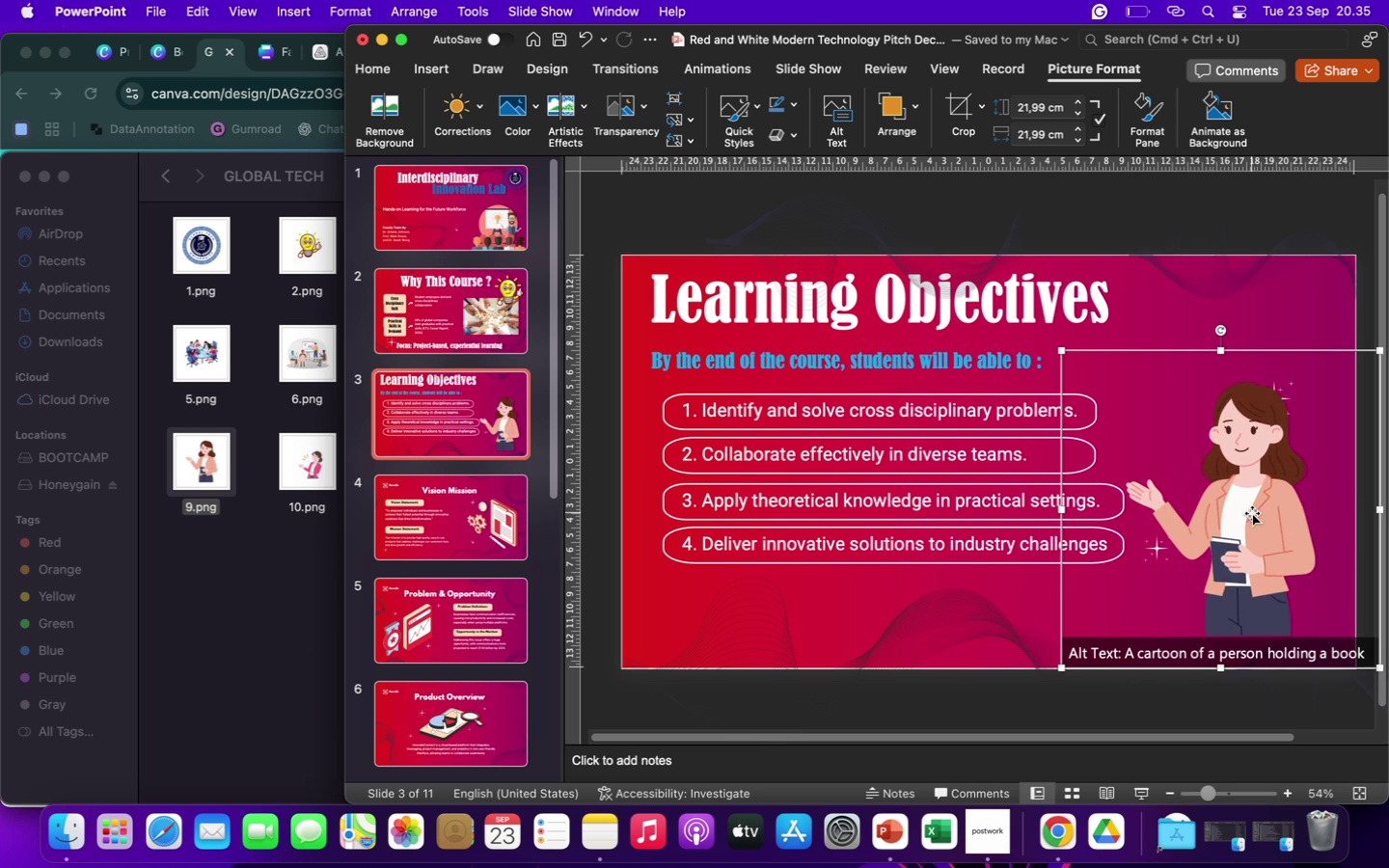 
left_click_drag(start_coordinate=[1252, 513], to_coordinate=[1303, 545])
 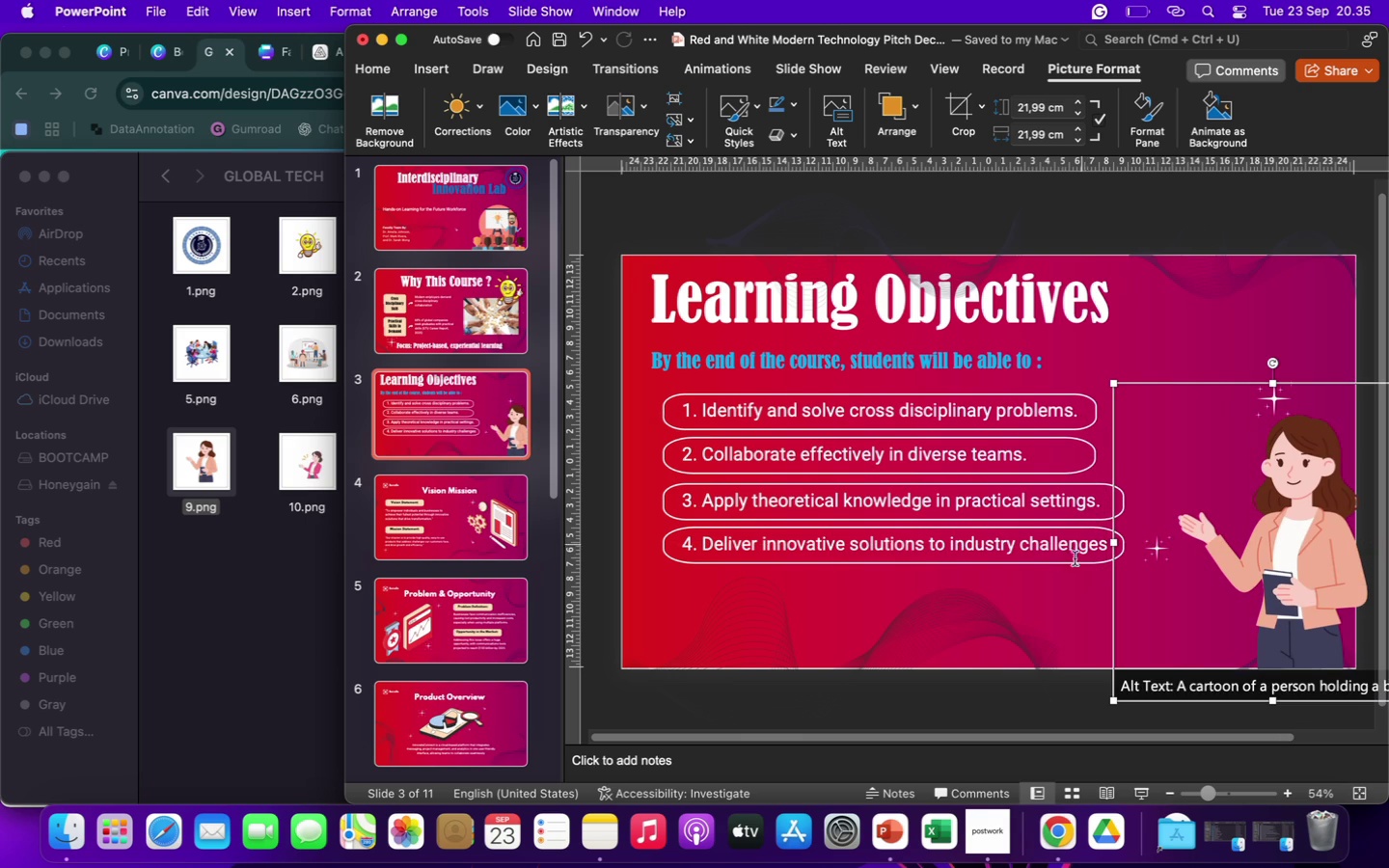 
left_click([1024, 638])
 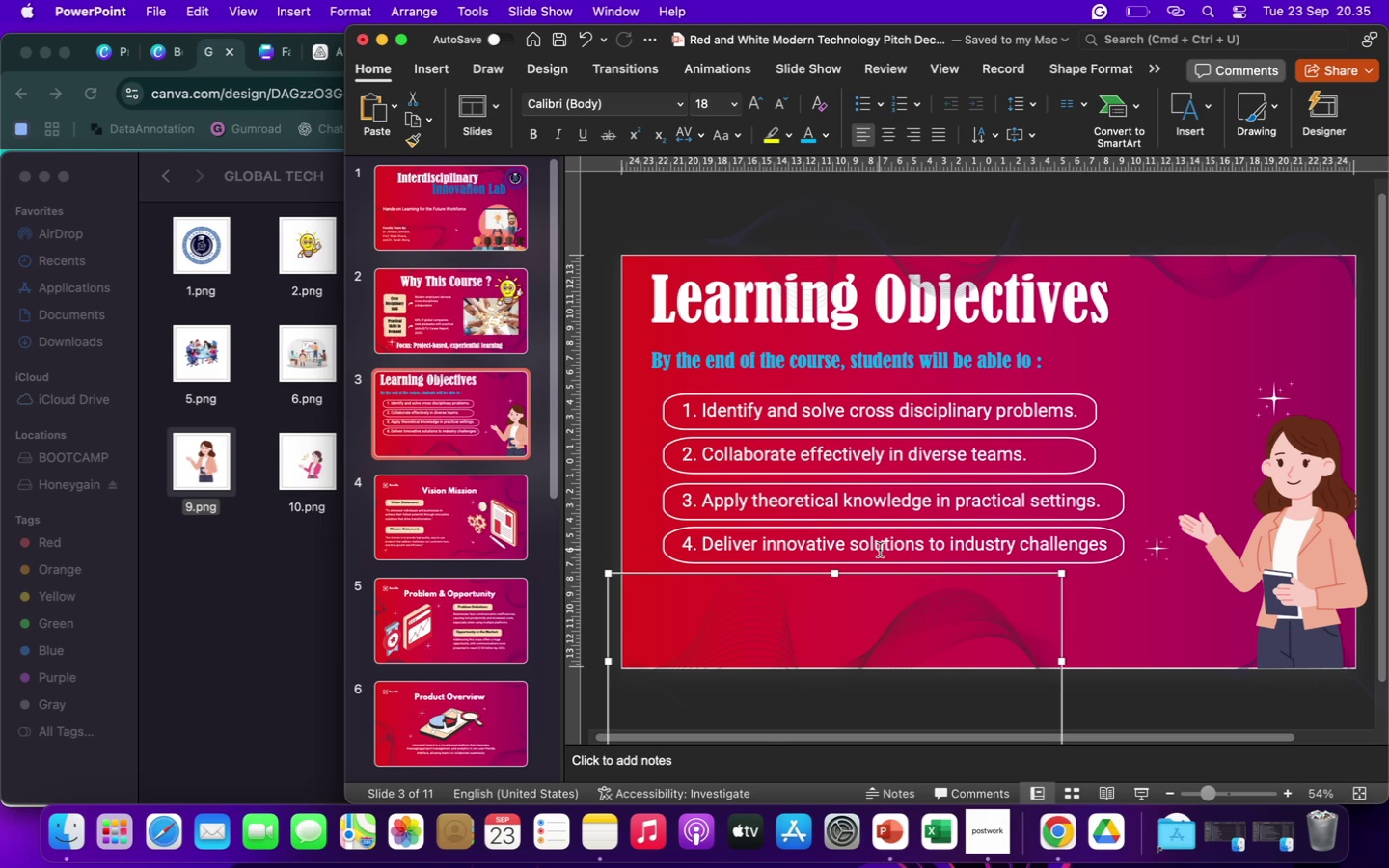 
wait(6.44)
 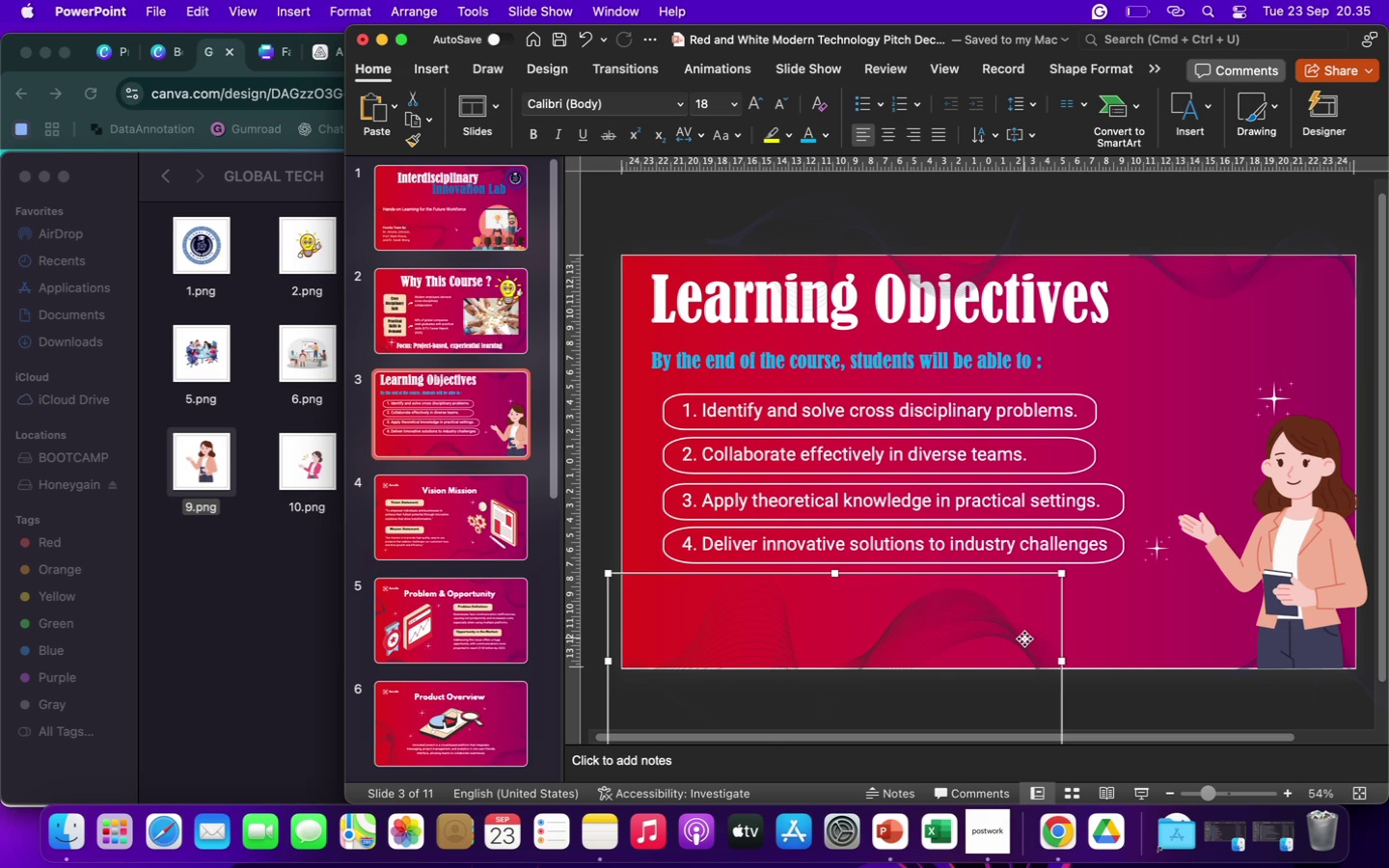 
left_click([1198, 368])
 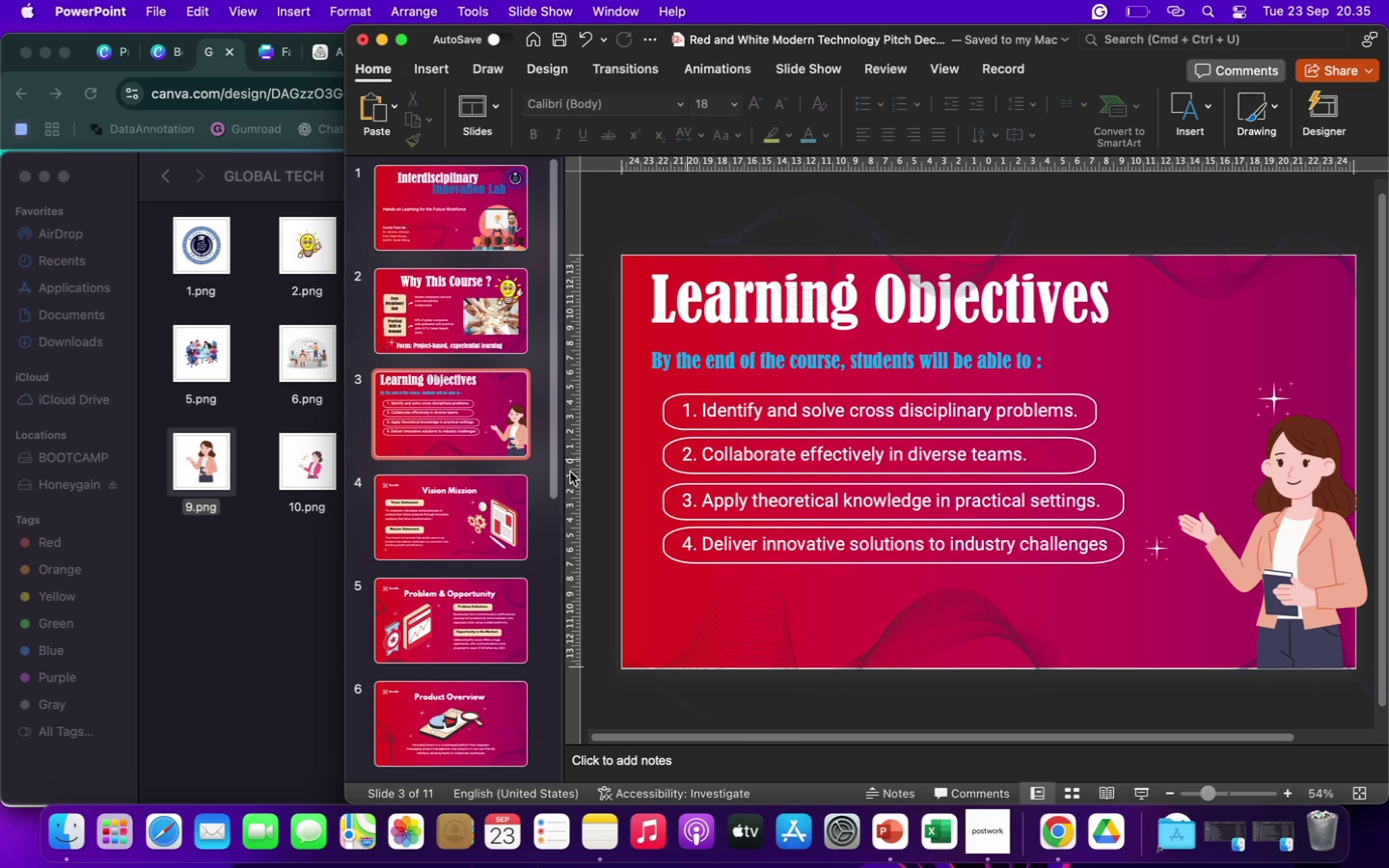 
wait(5.85)
 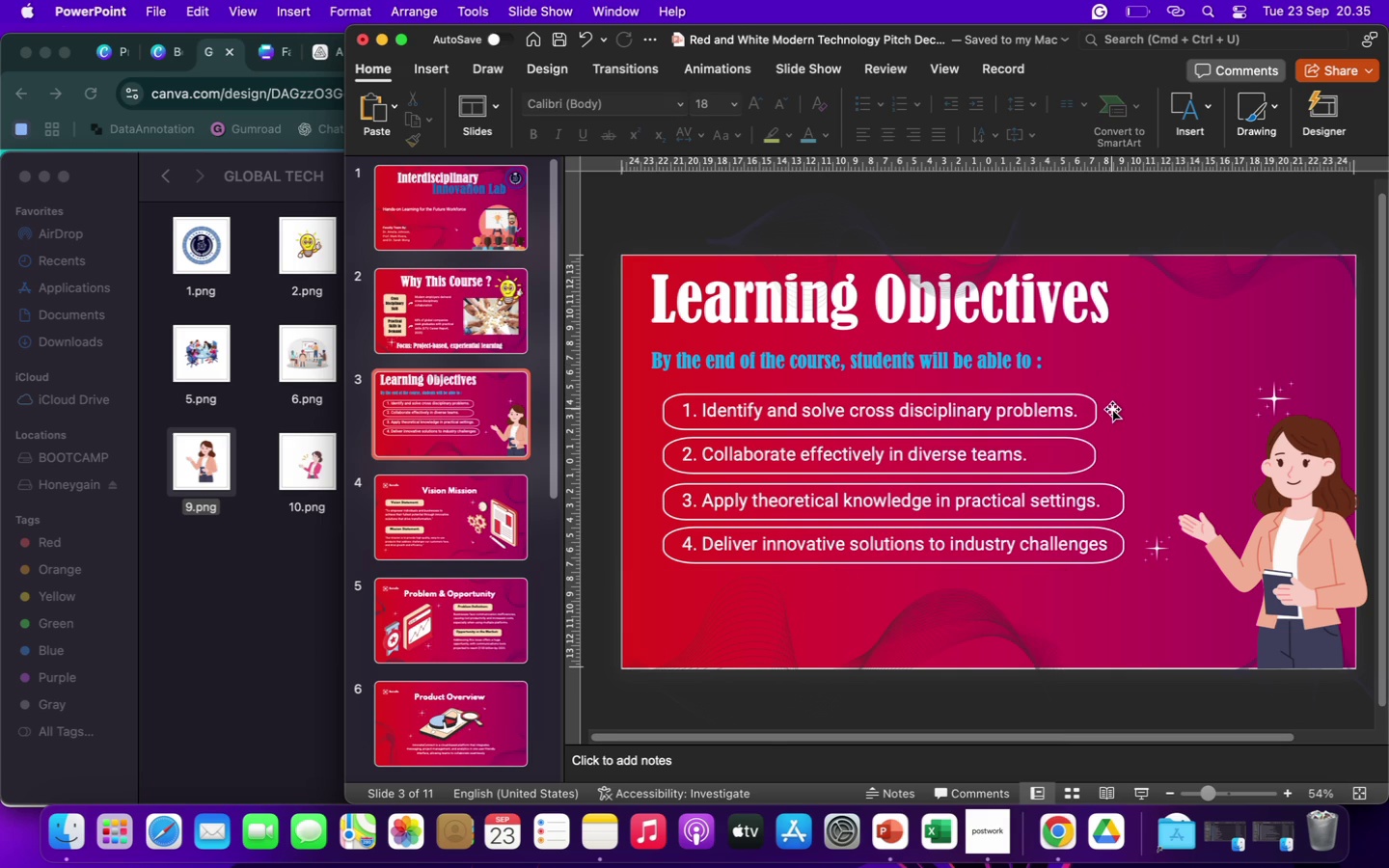 
left_click([282, 557])
 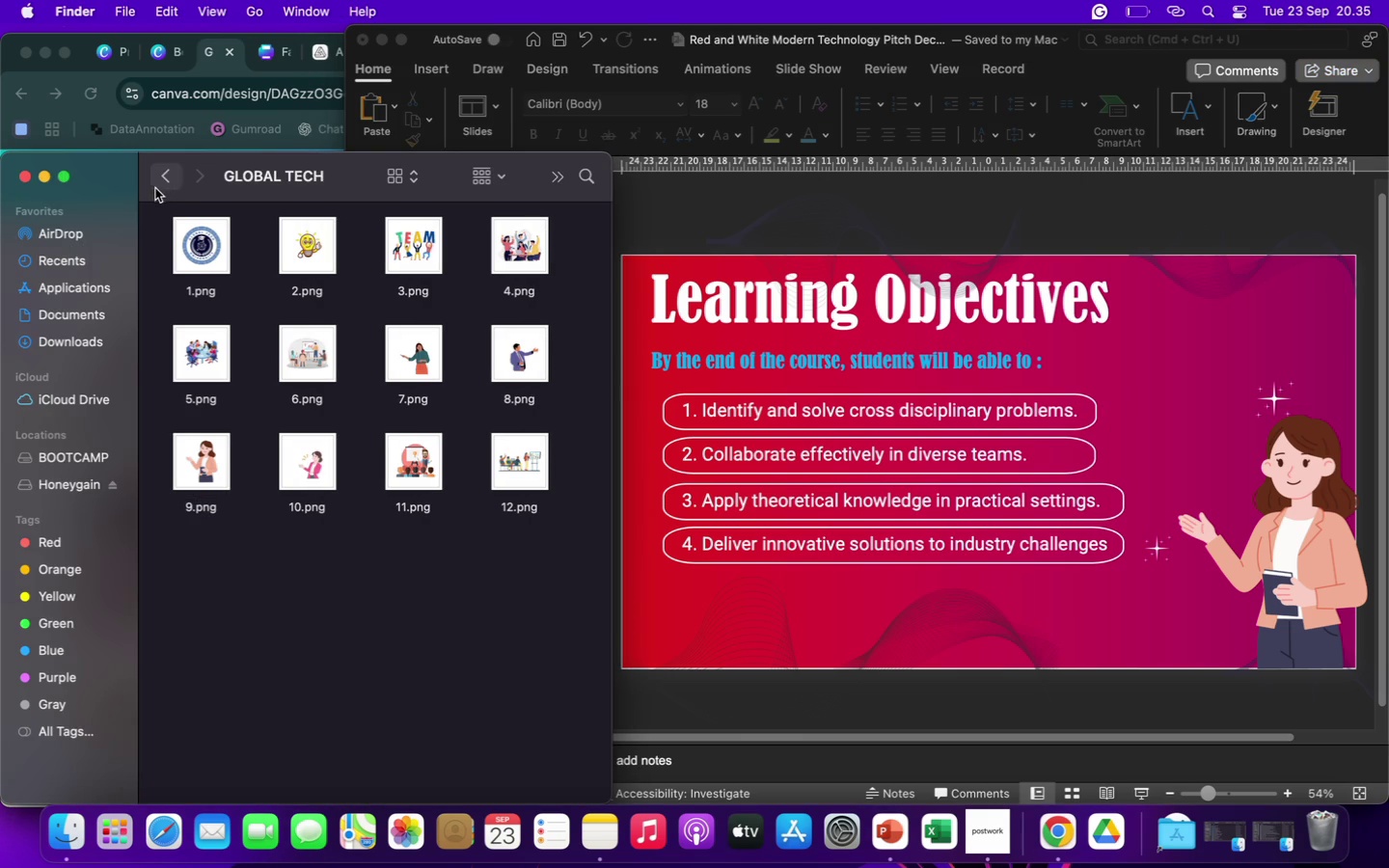 
left_click([170, 176])
 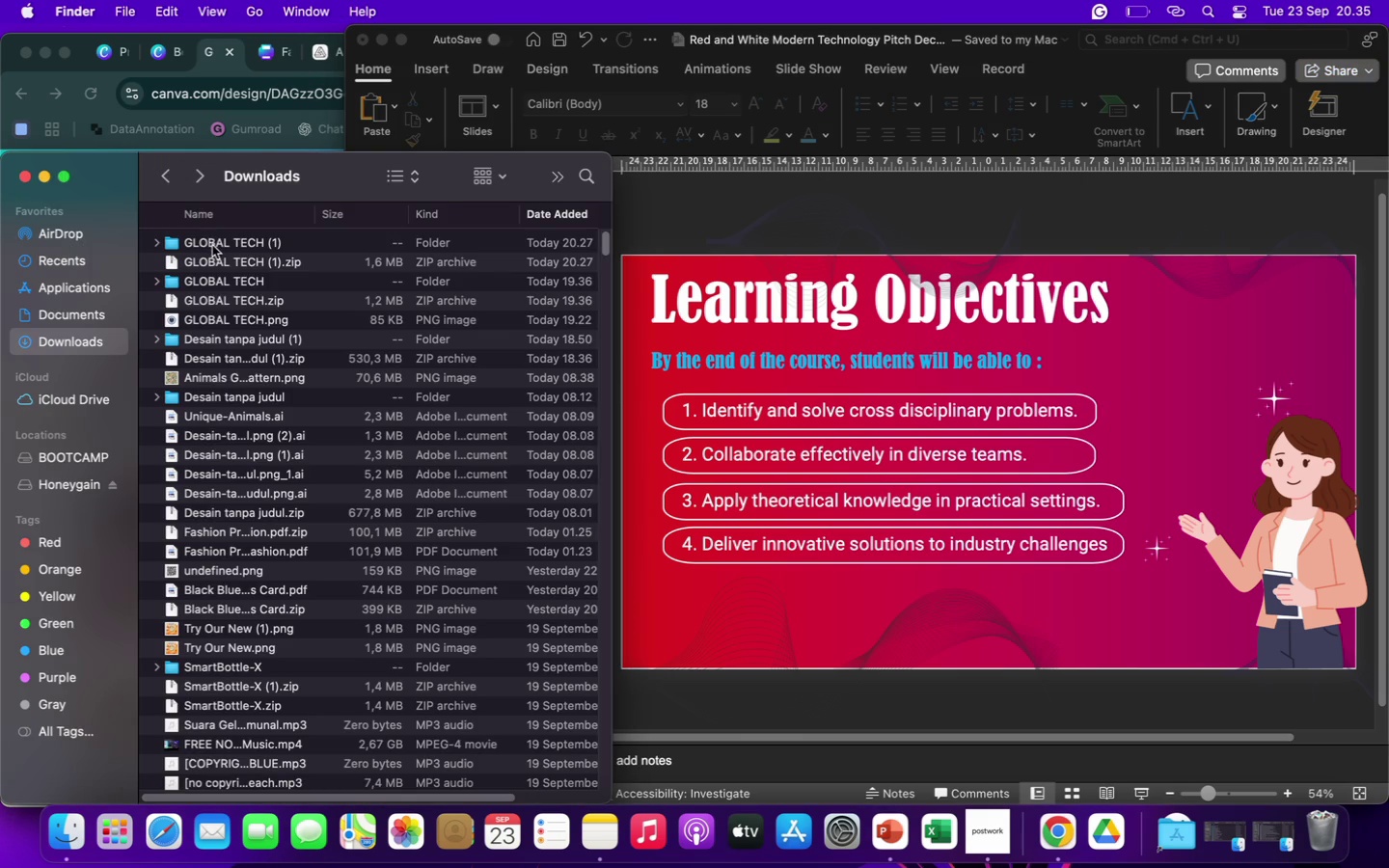 
double_click([212, 245])
 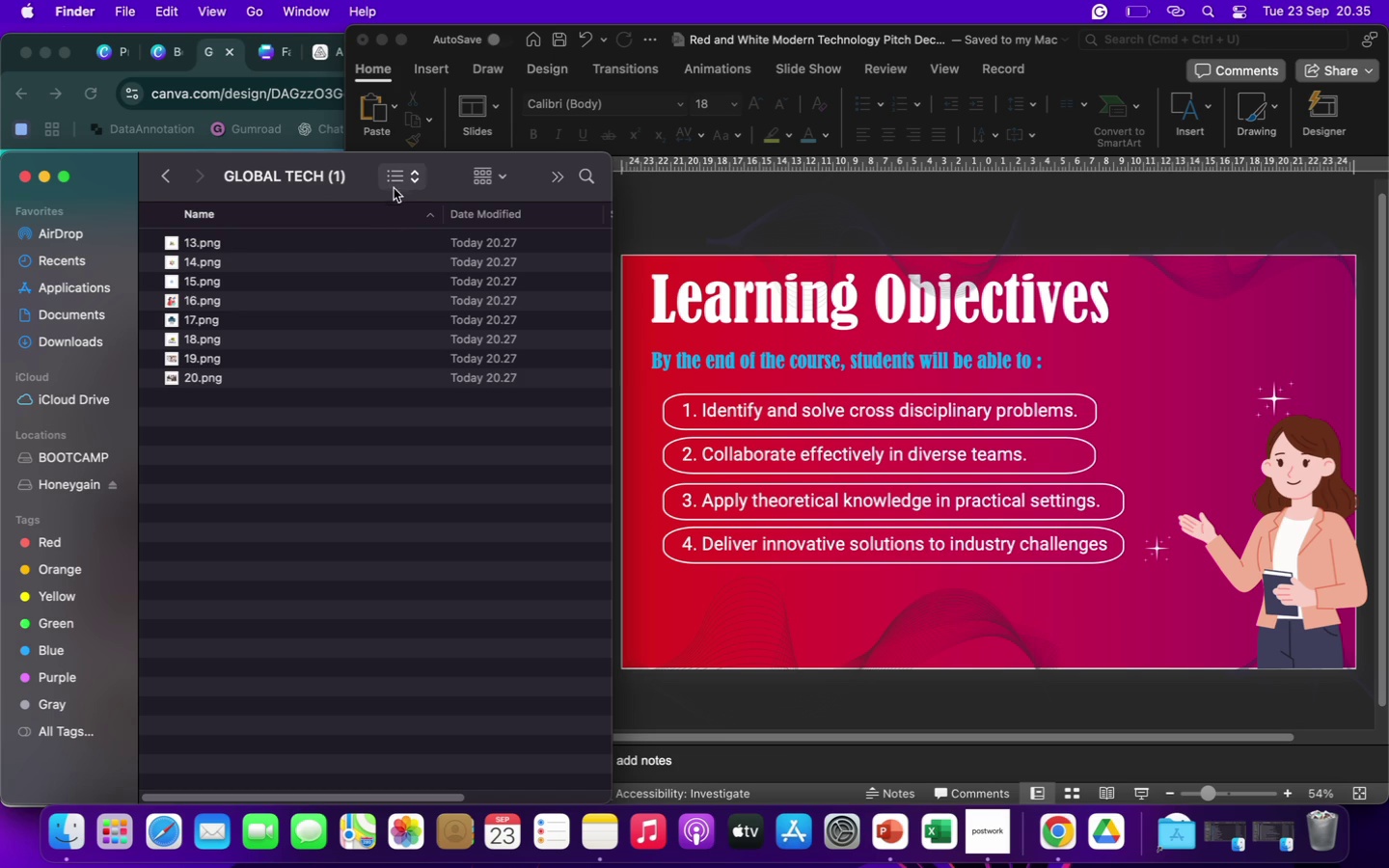 
left_click([398, 183])
 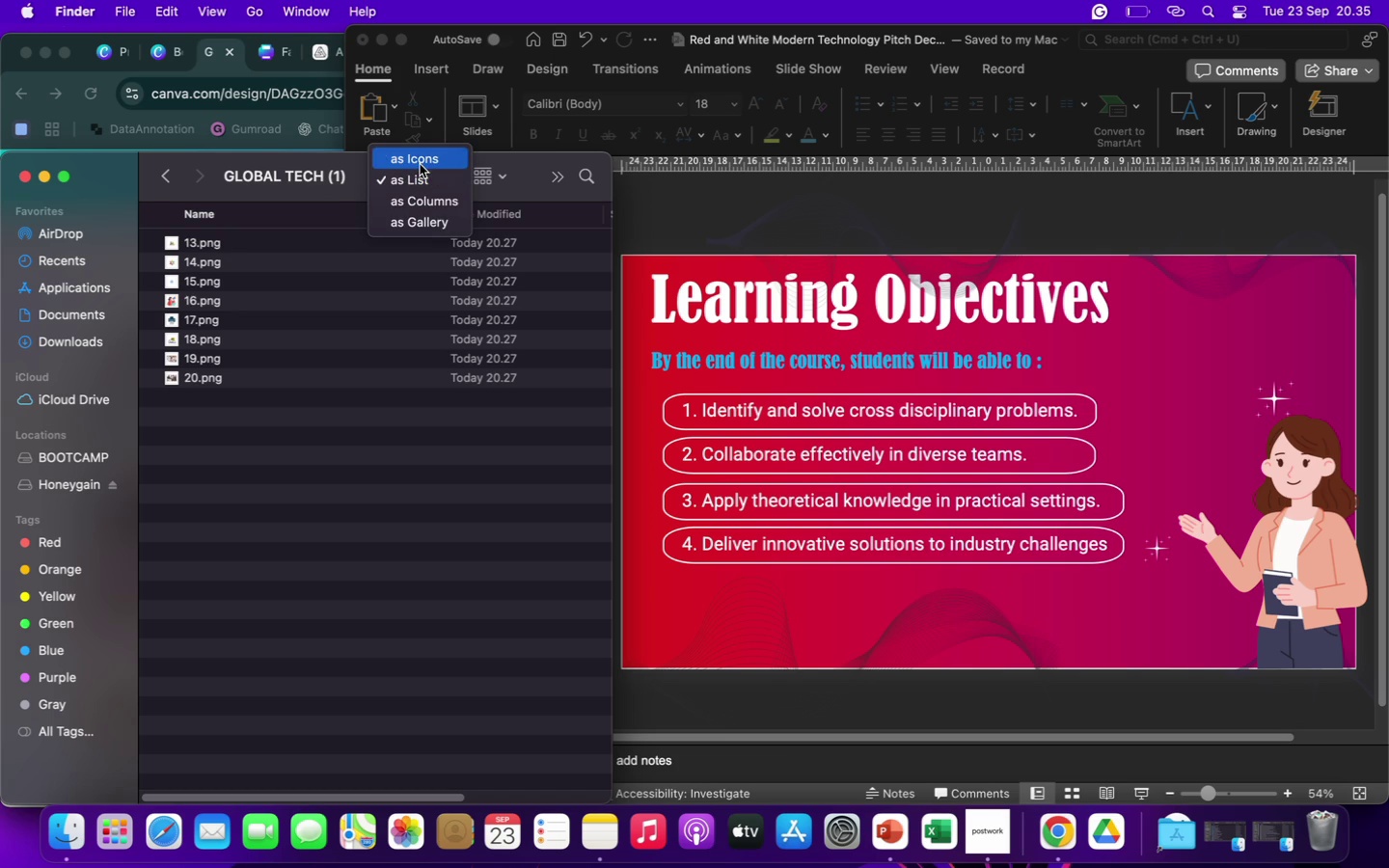 
left_click([419, 164])
 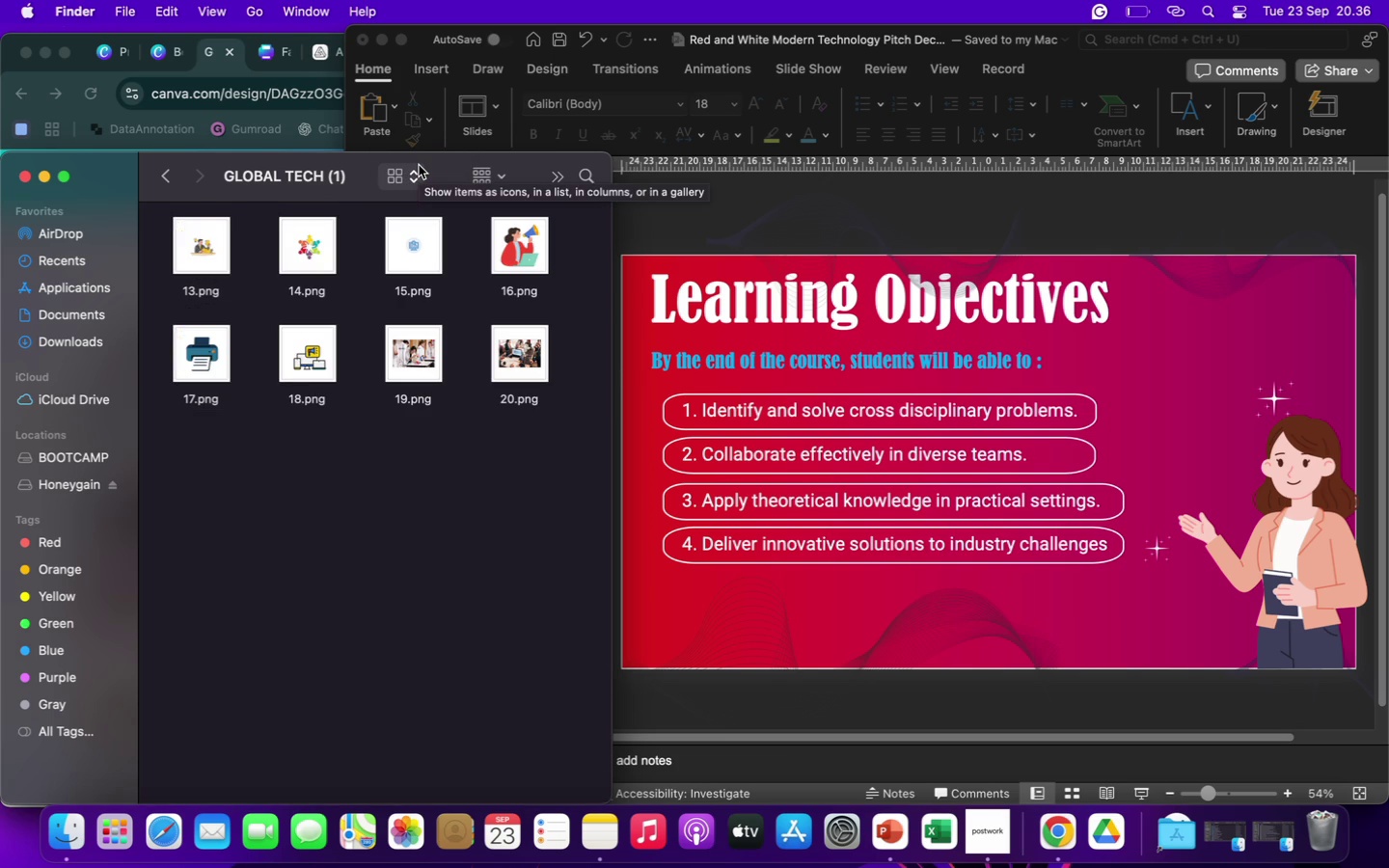 
left_click([200, 253])
 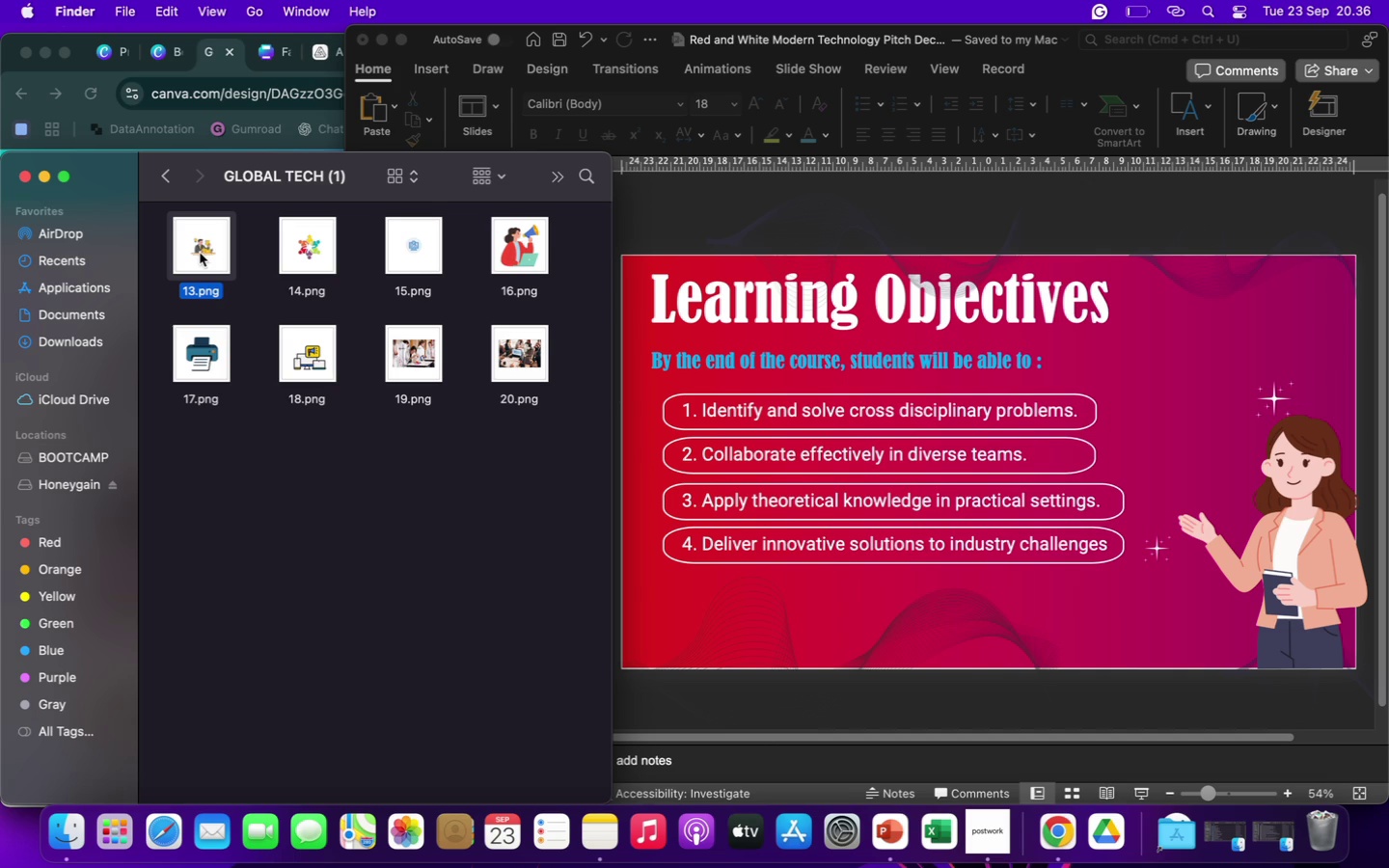 
left_click_drag(start_coordinate=[200, 253], to_coordinate=[1158, 396])
 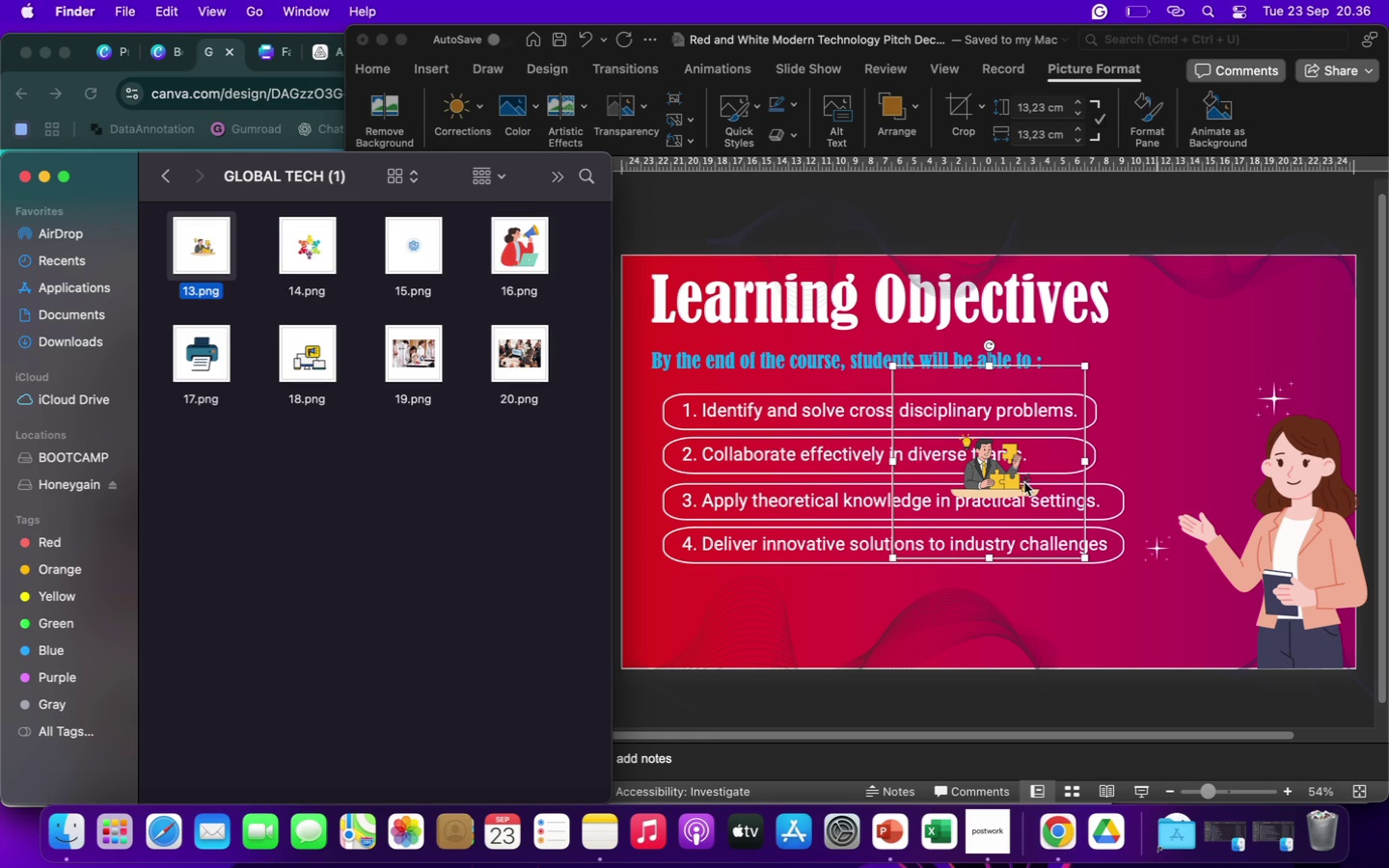 
wait(10.46)
 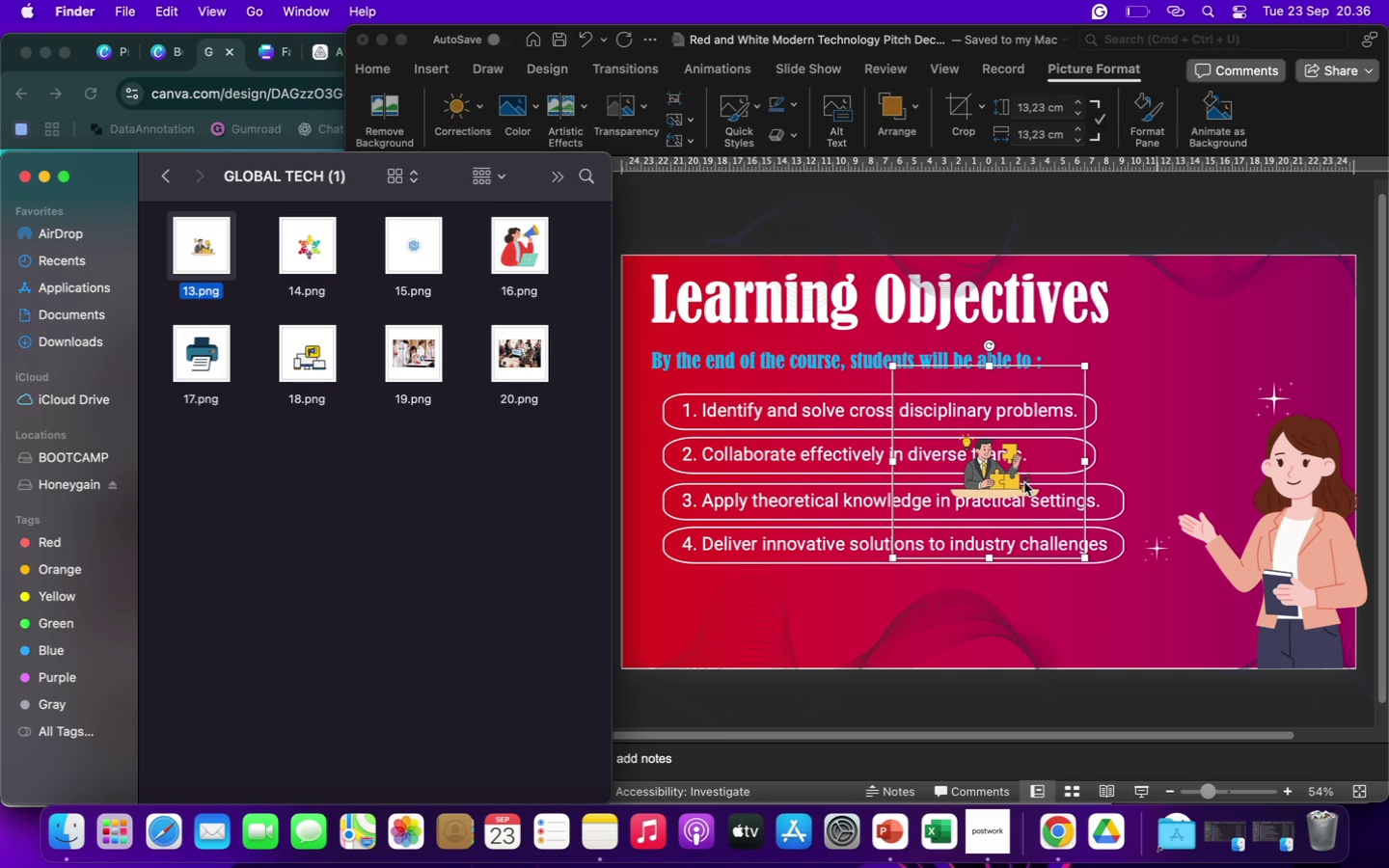 
left_click([1196, 343])
 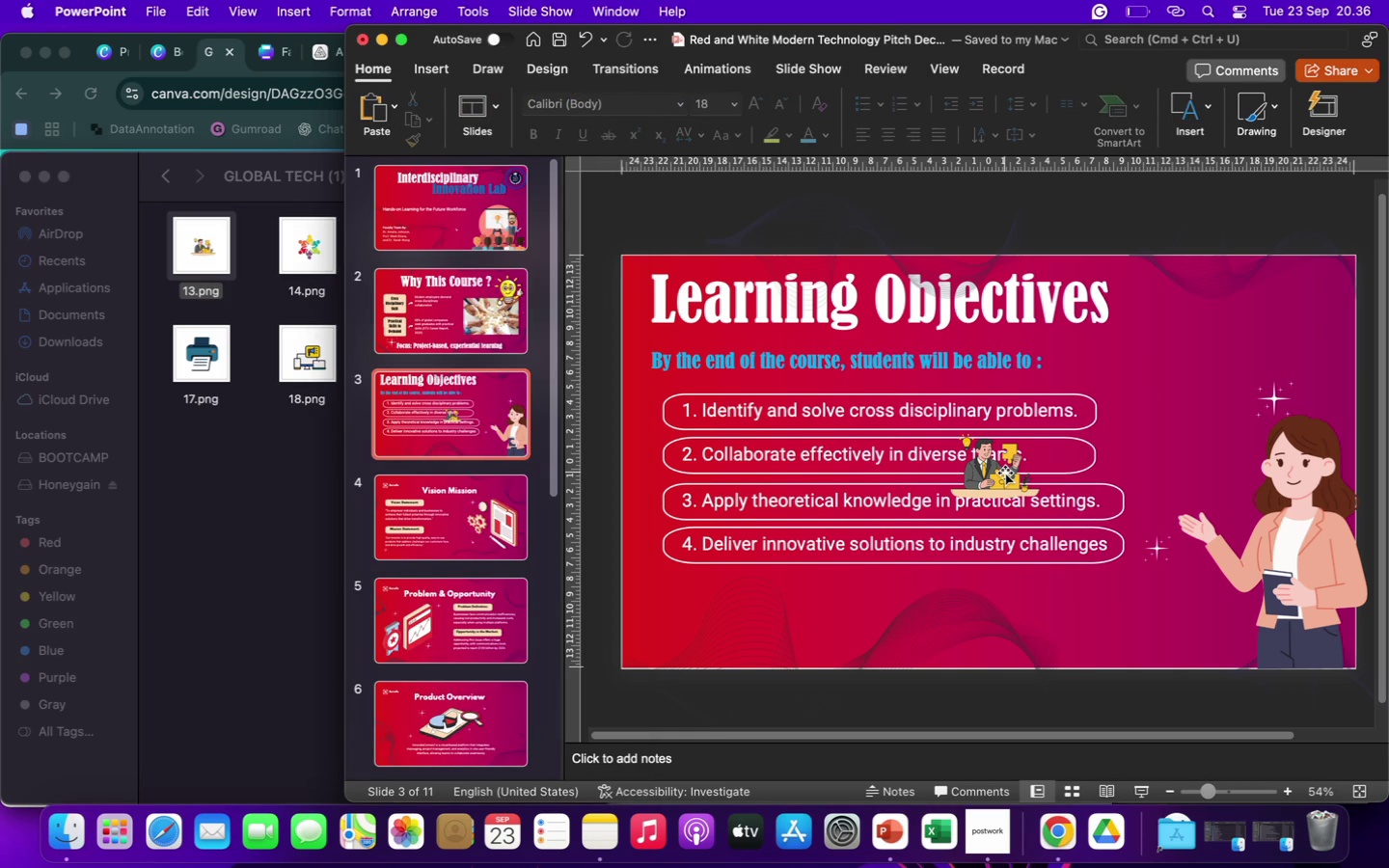 
left_click_drag(start_coordinate=[1005, 473], to_coordinate=[1120, 408])
 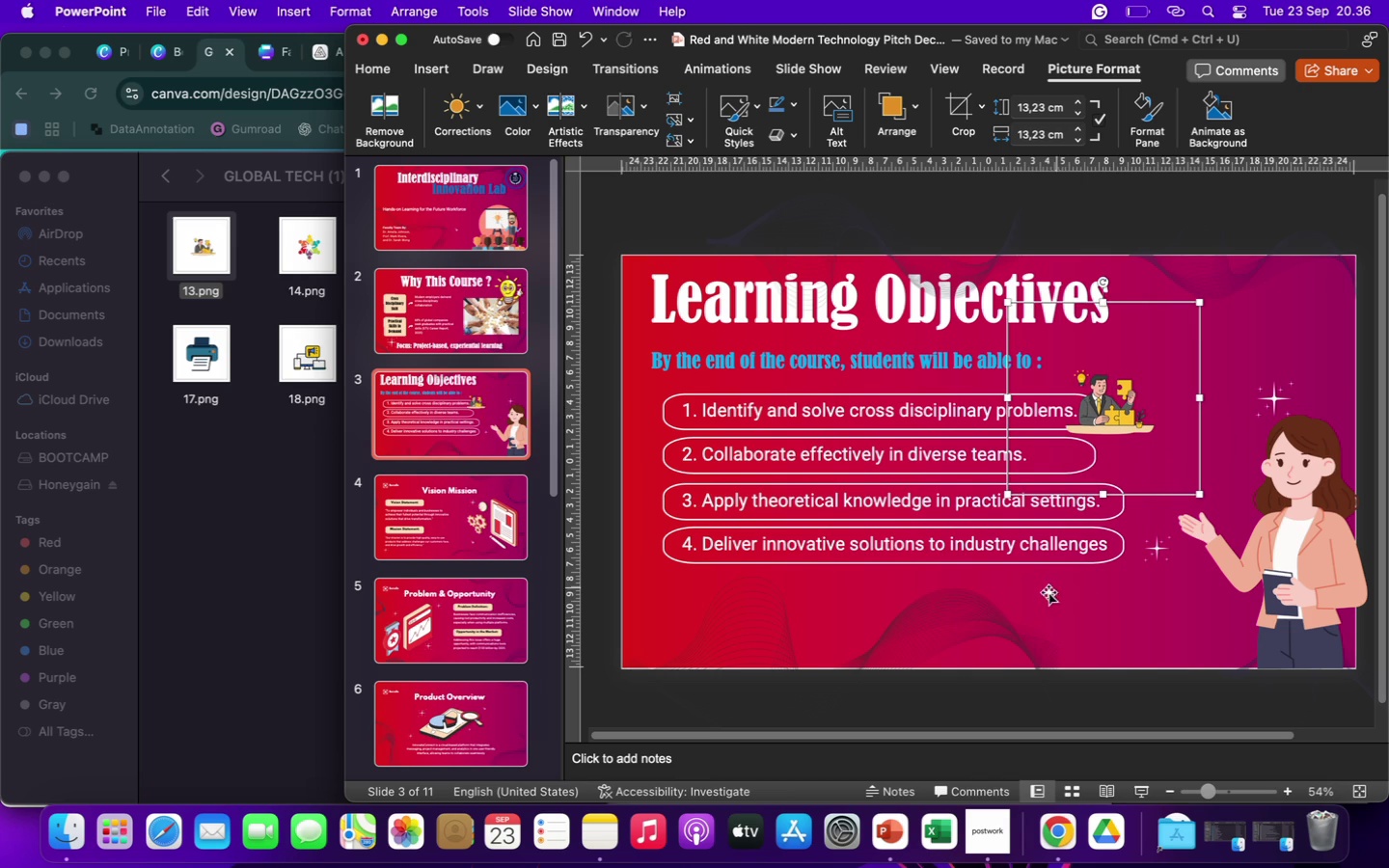 
left_click([1037, 596])
 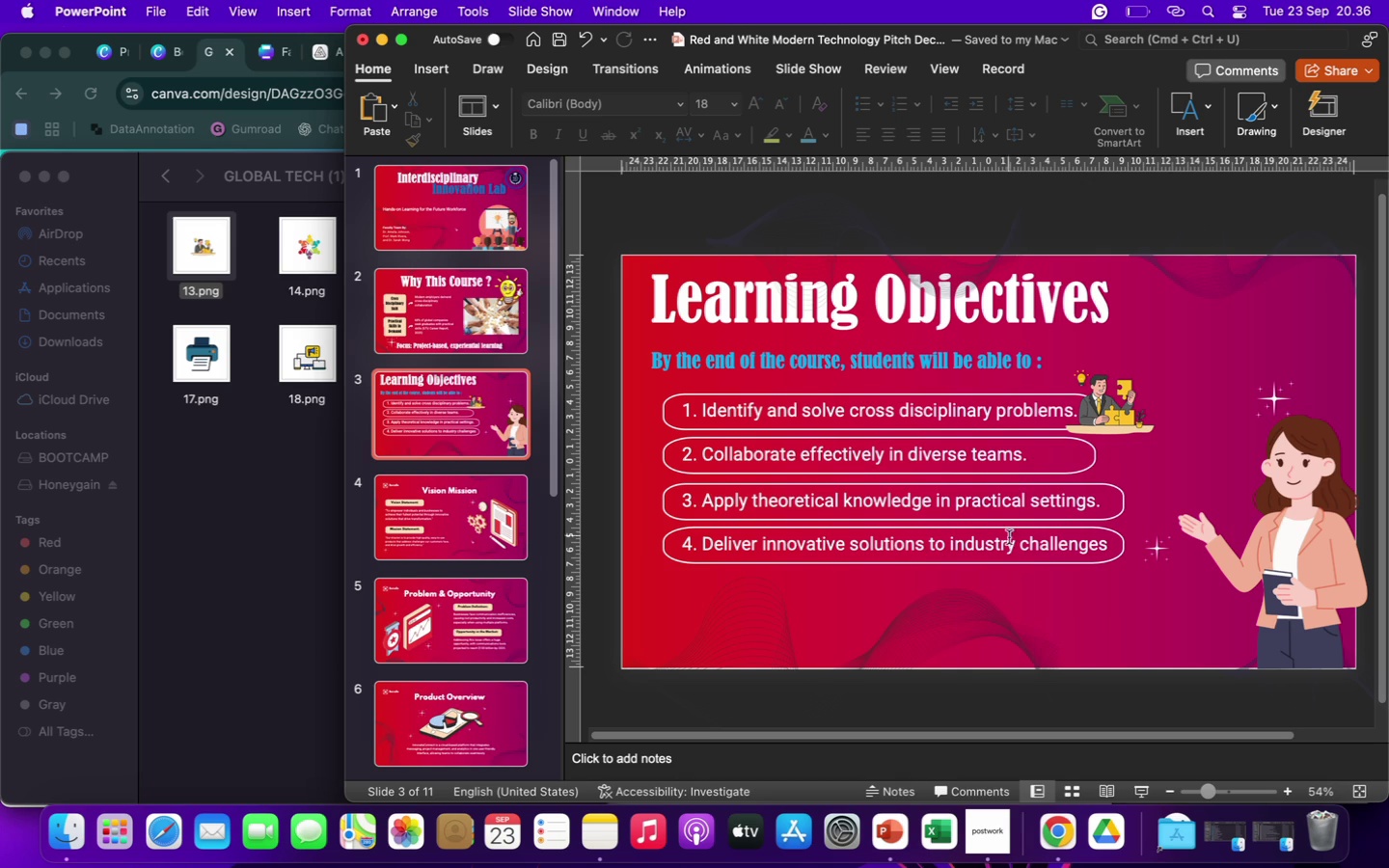 
left_click([1004, 560])
 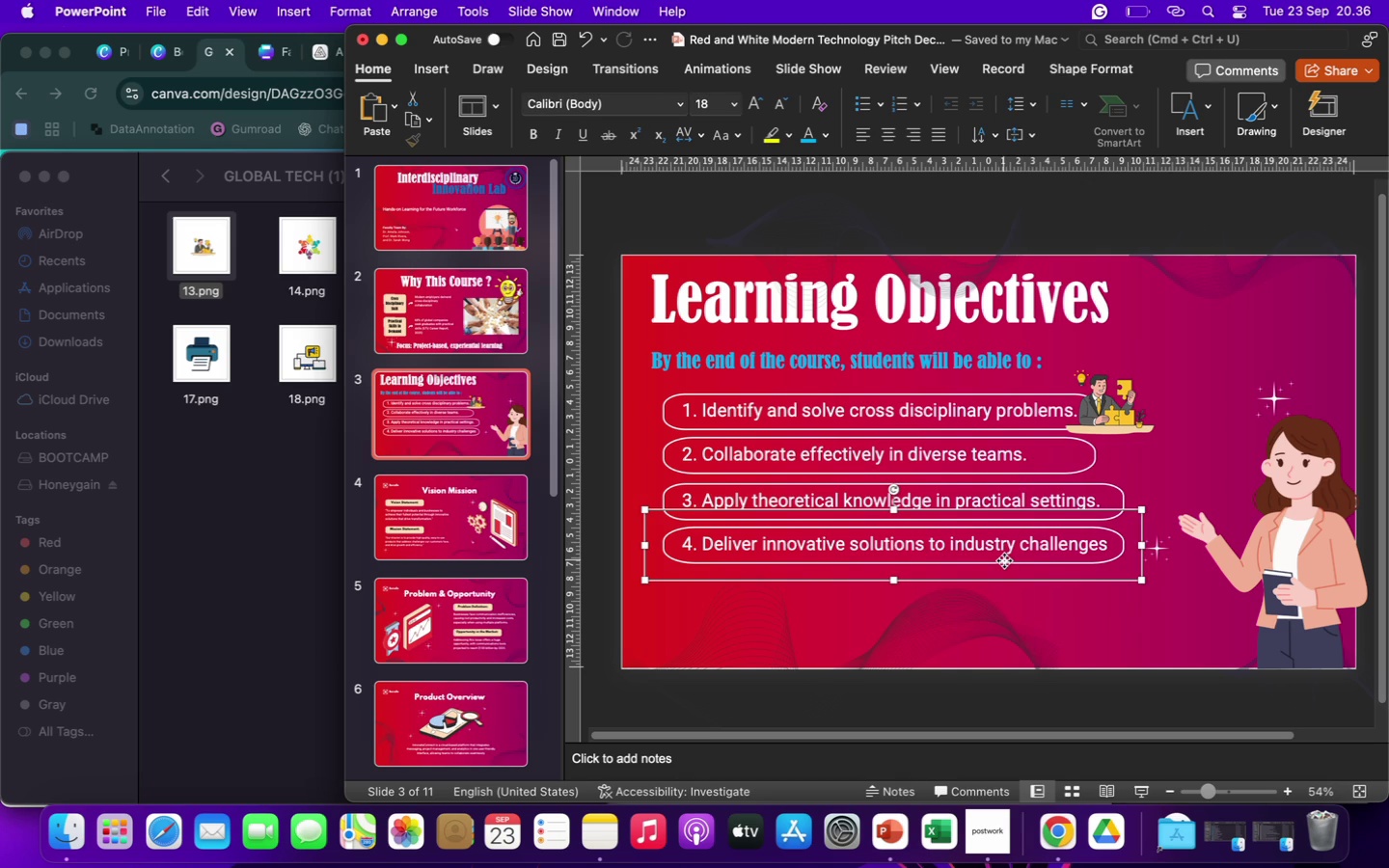 
hold_key(key=ShiftLeft, duration=1.4)
left_click([999, 547])
 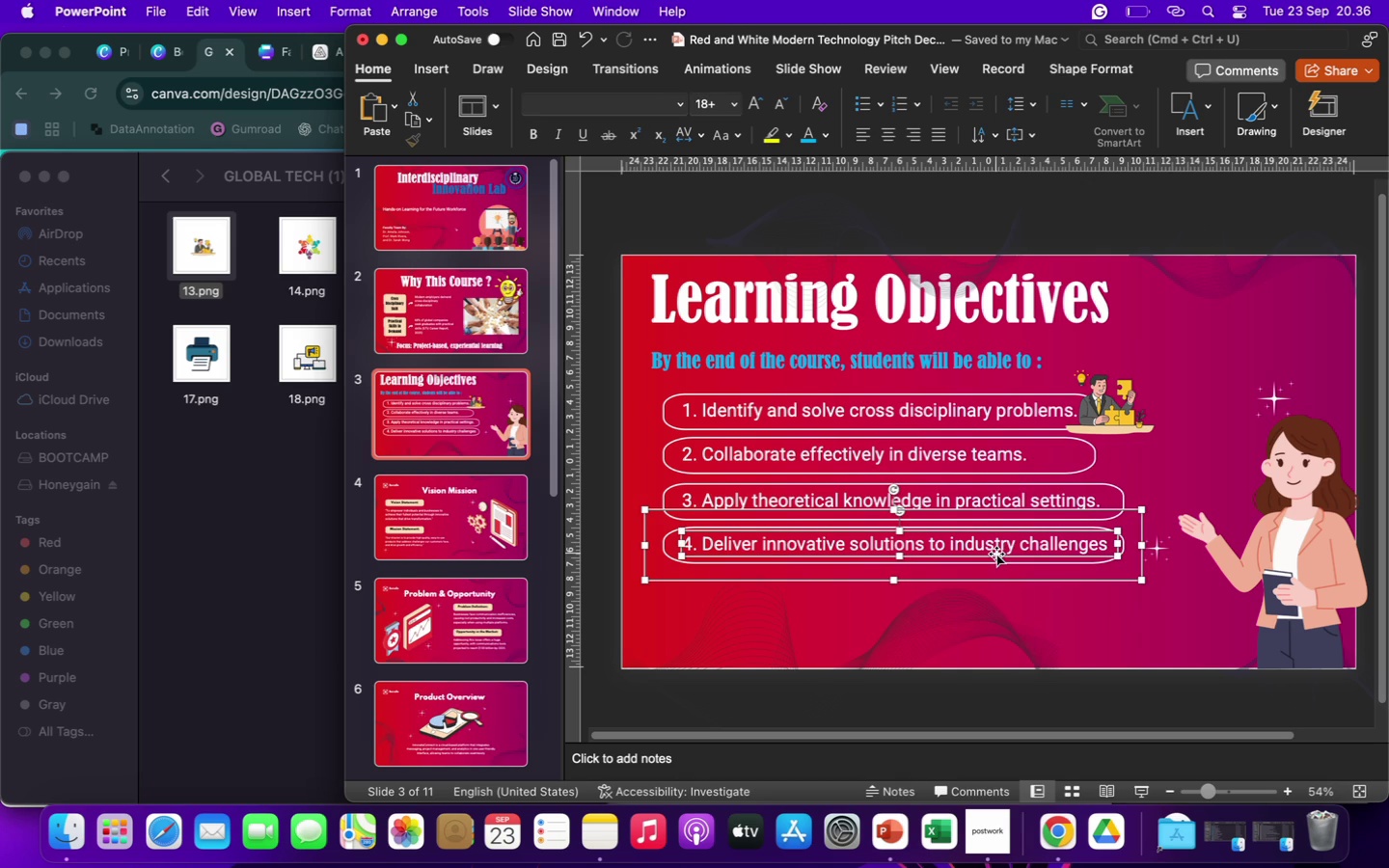 
left_click_drag(start_coordinate=[996, 554], to_coordinate=[996, 606])
 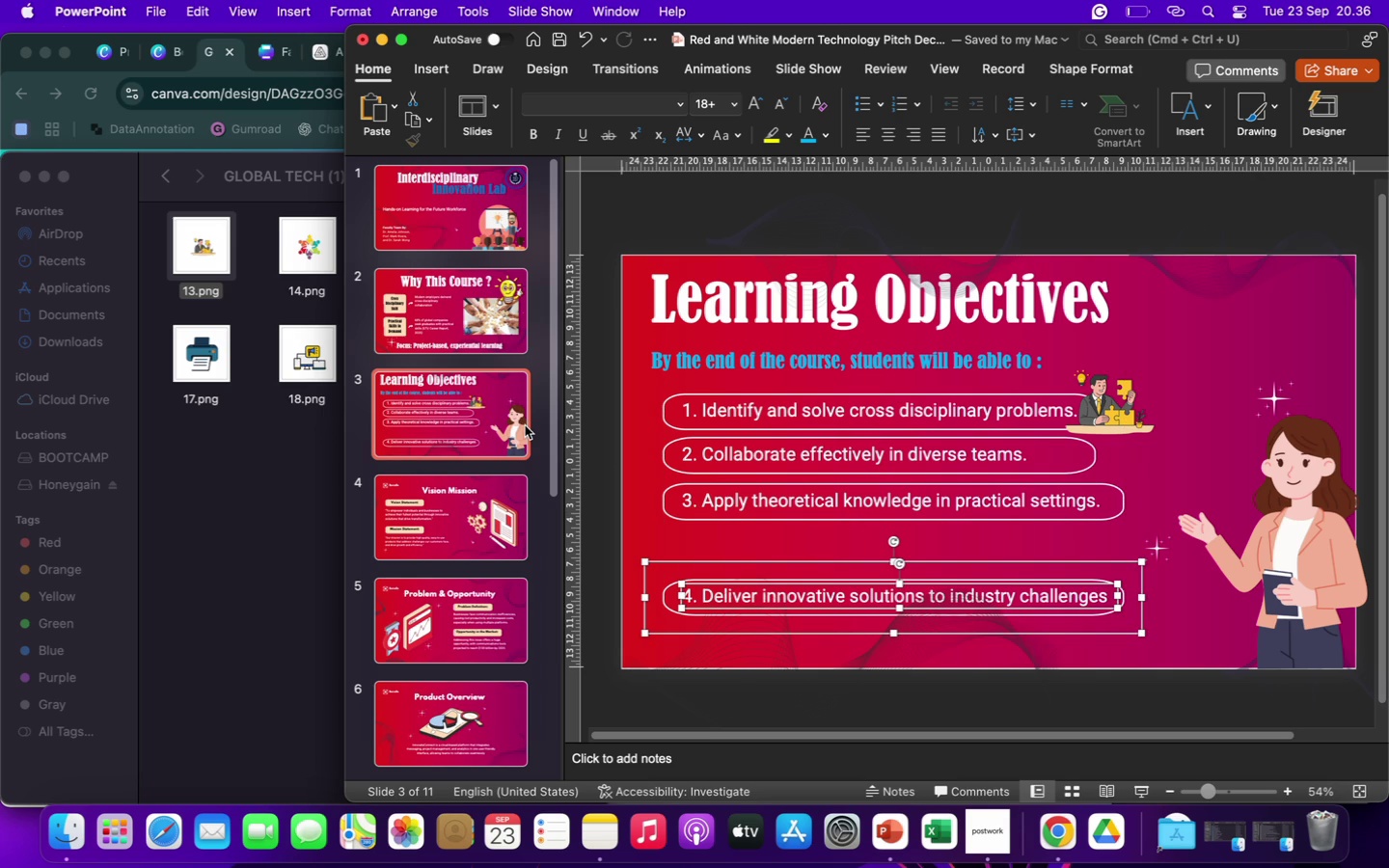 
wait(9.61)
 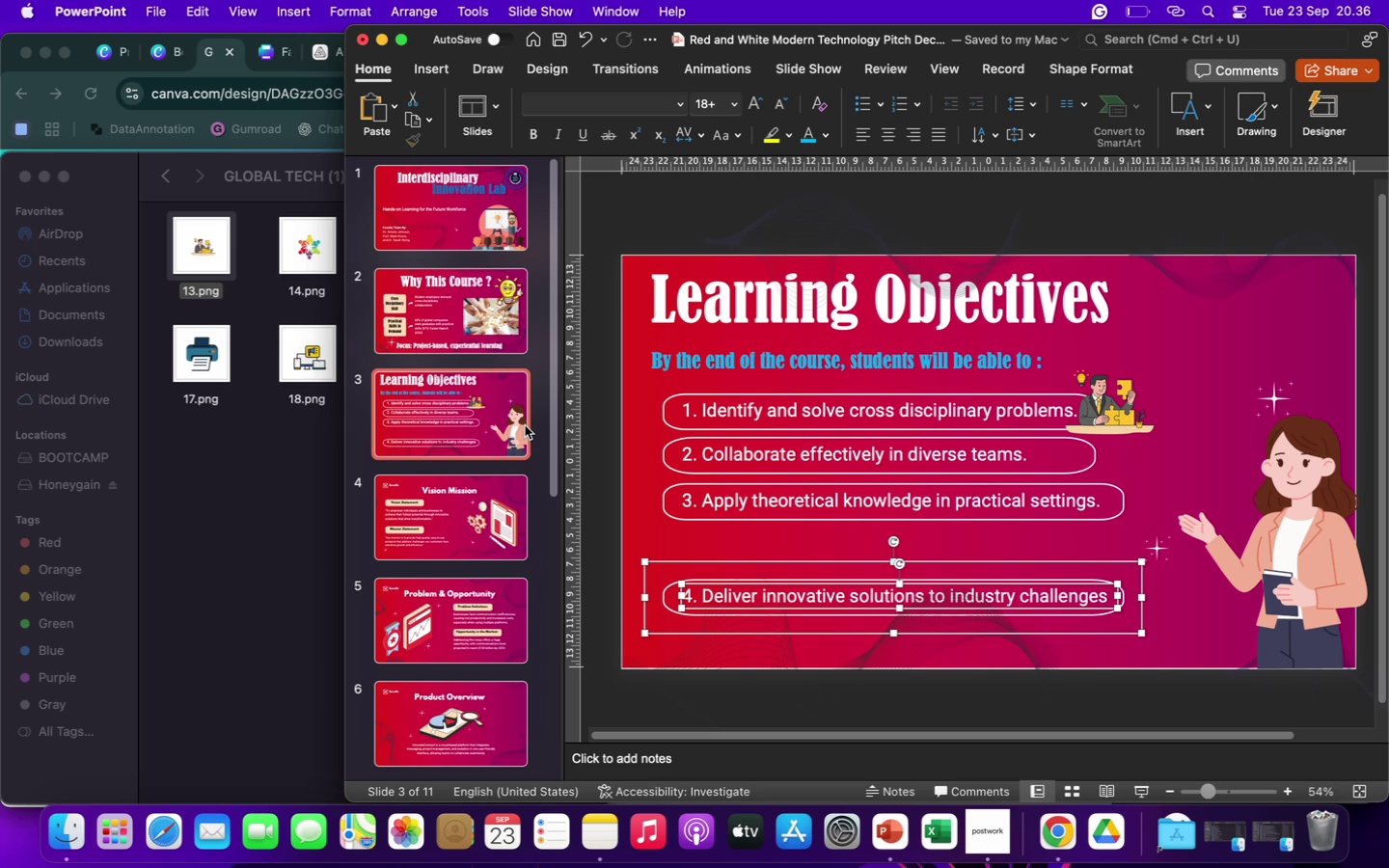 
left_click([225, 454])
 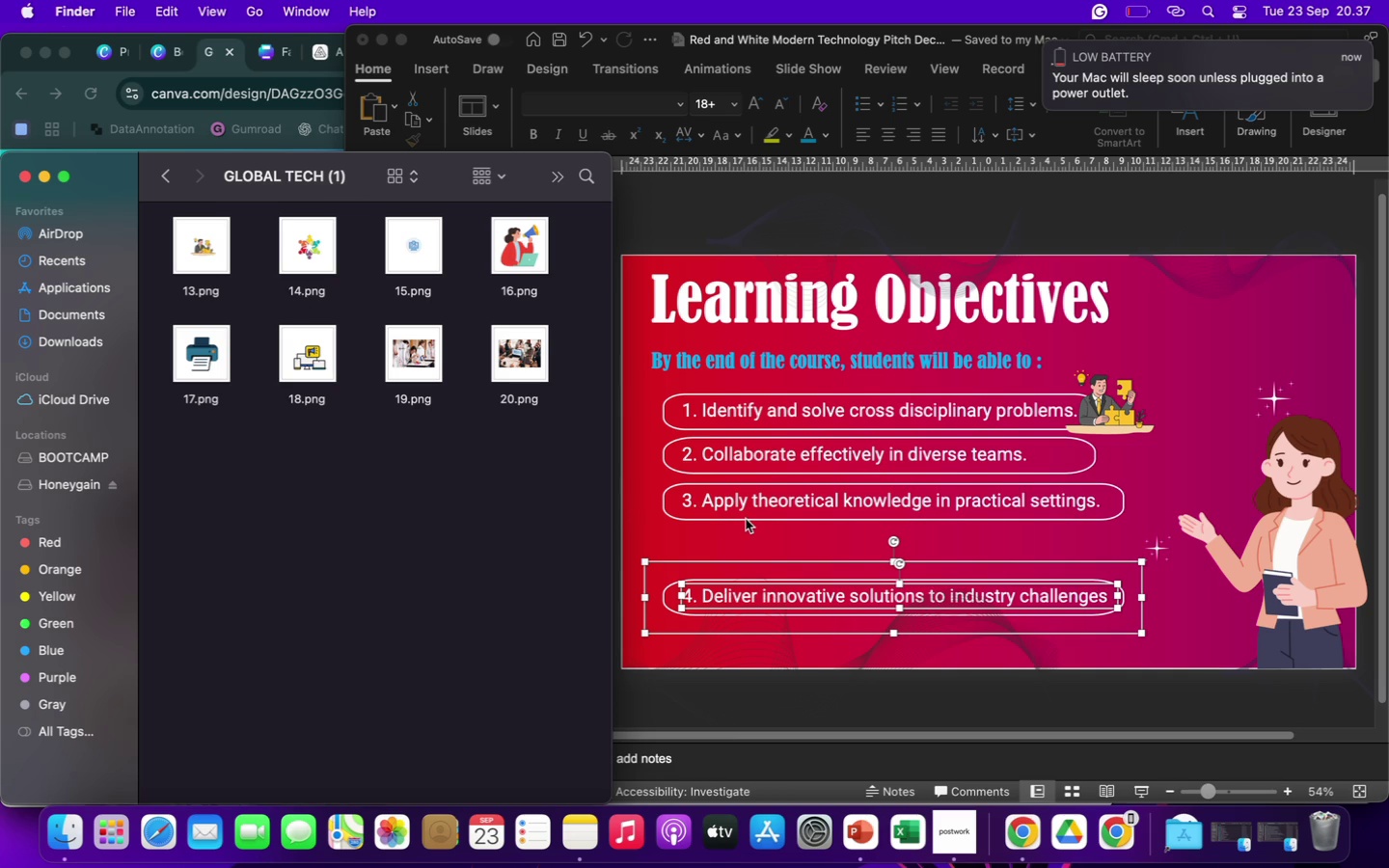 
wait(31.86)
 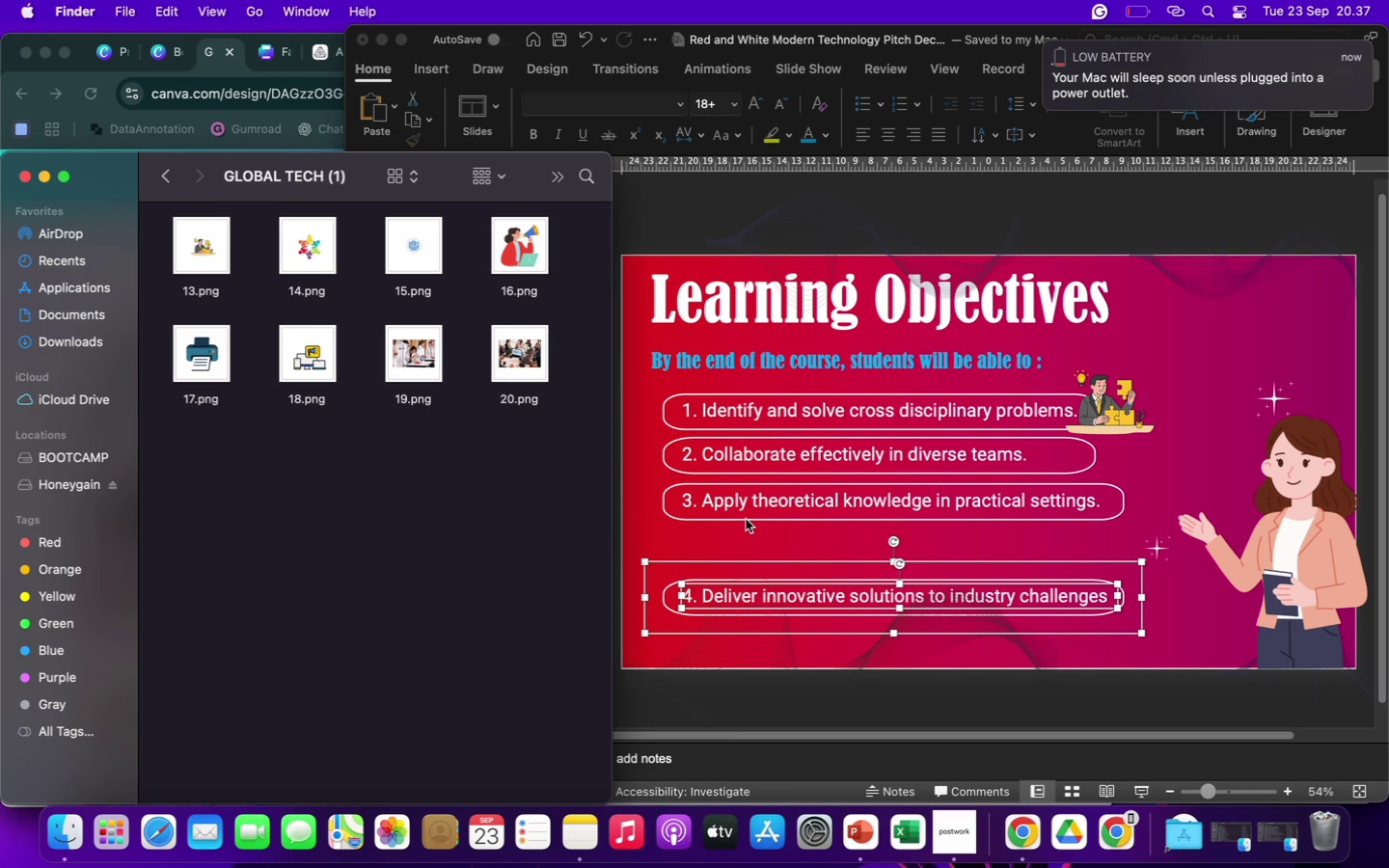 
left_click([745, 515])
 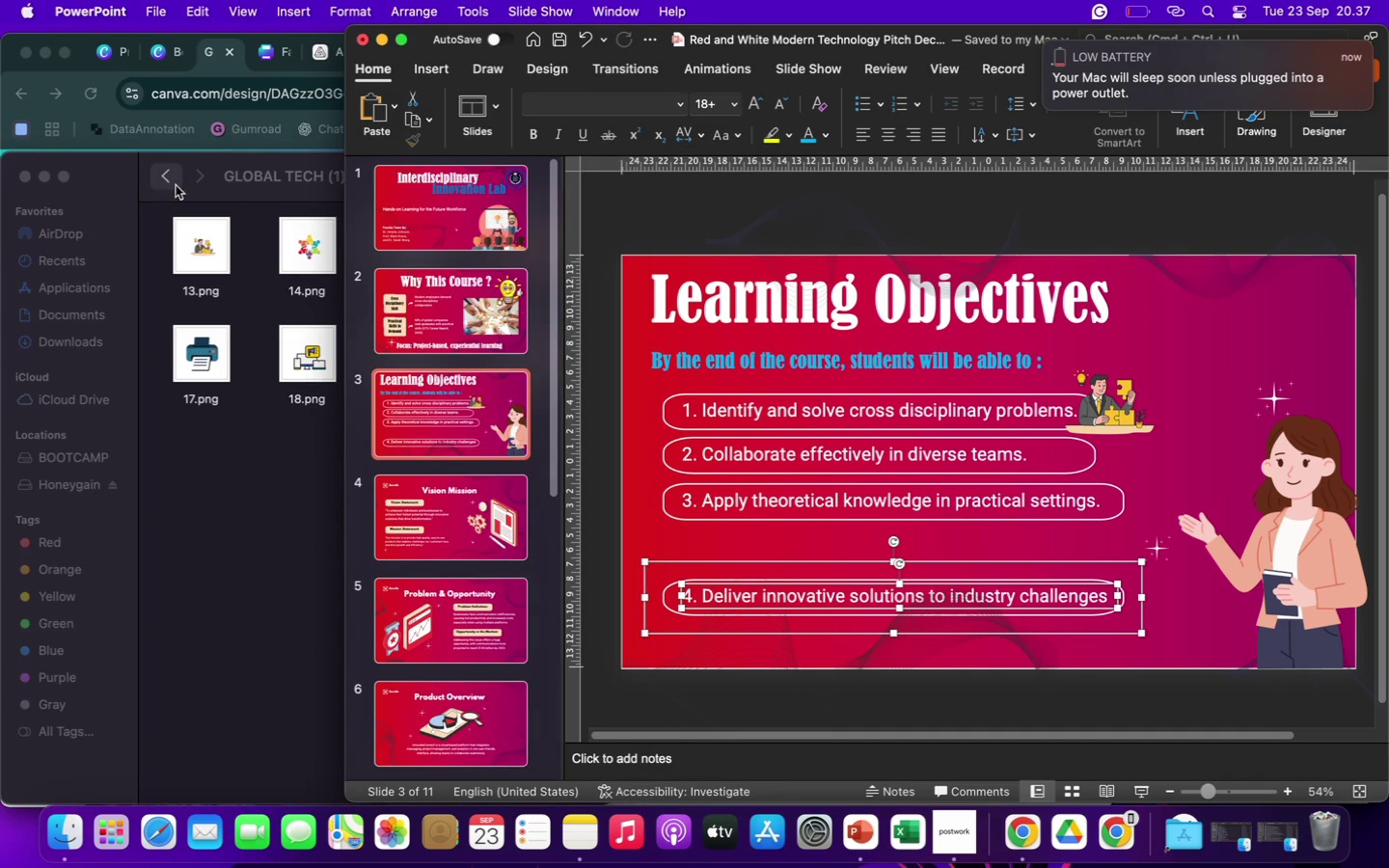 
left_click([162, 179])
 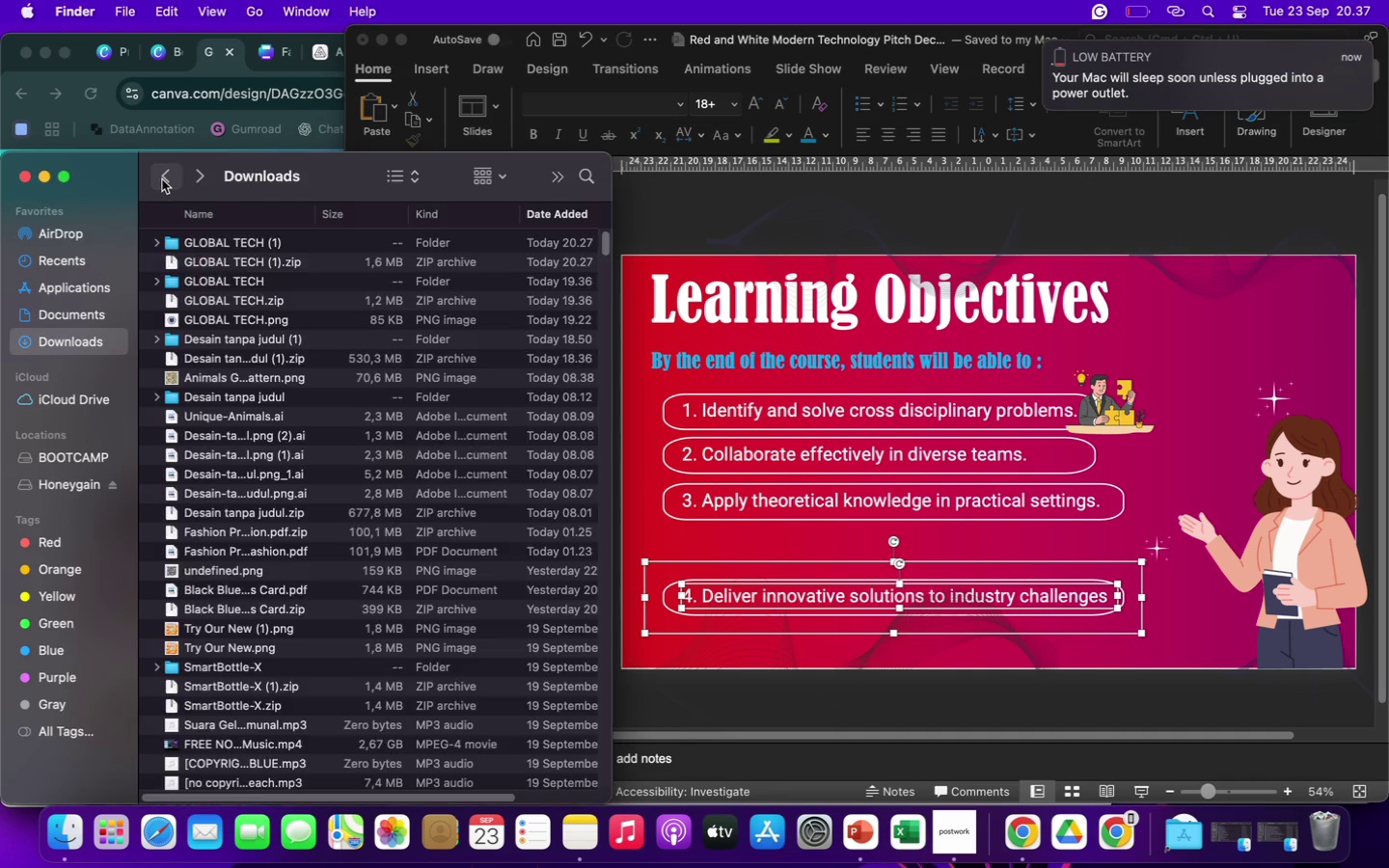 
left_click([162, 179])
 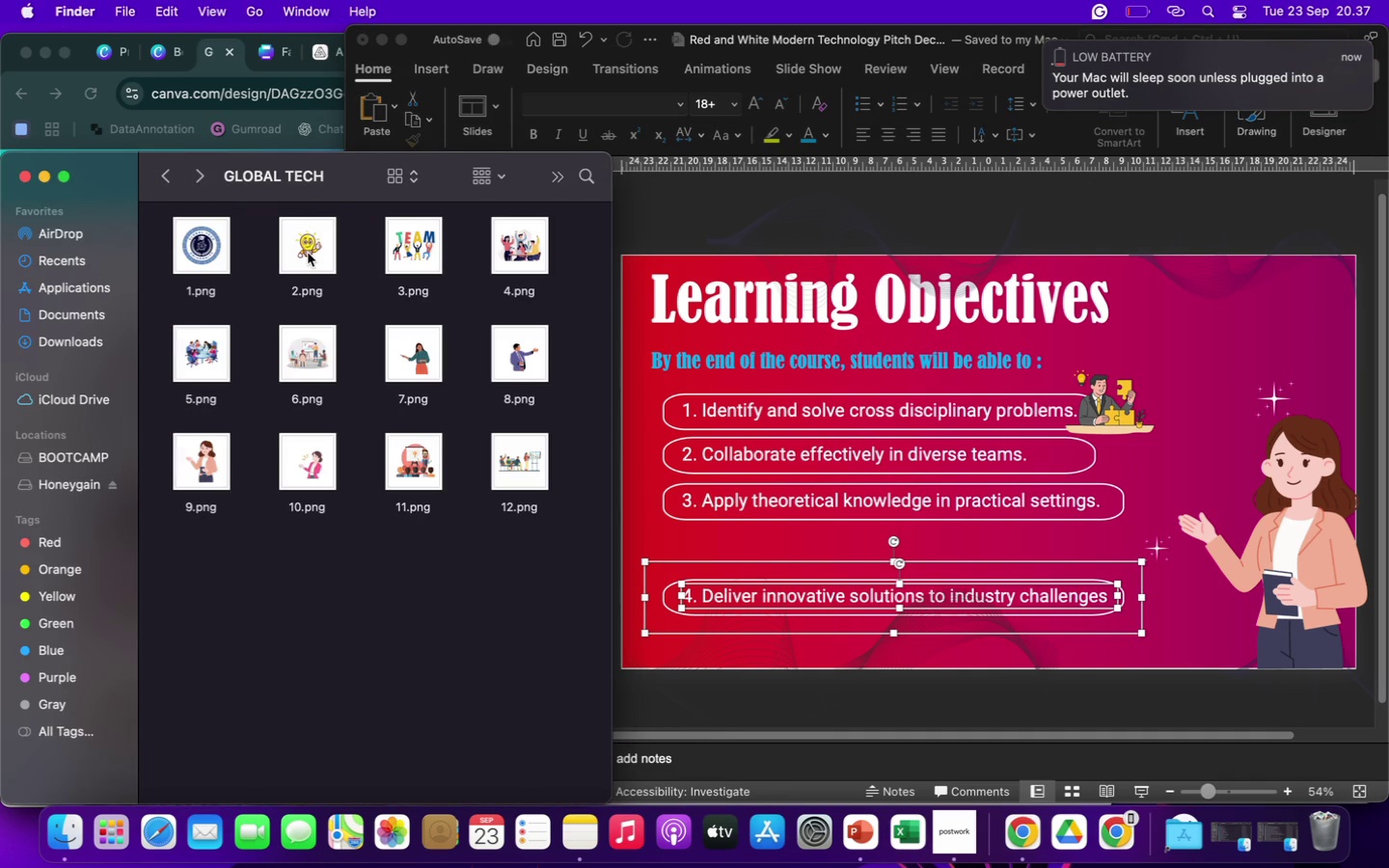 
left_click([308, 253])
 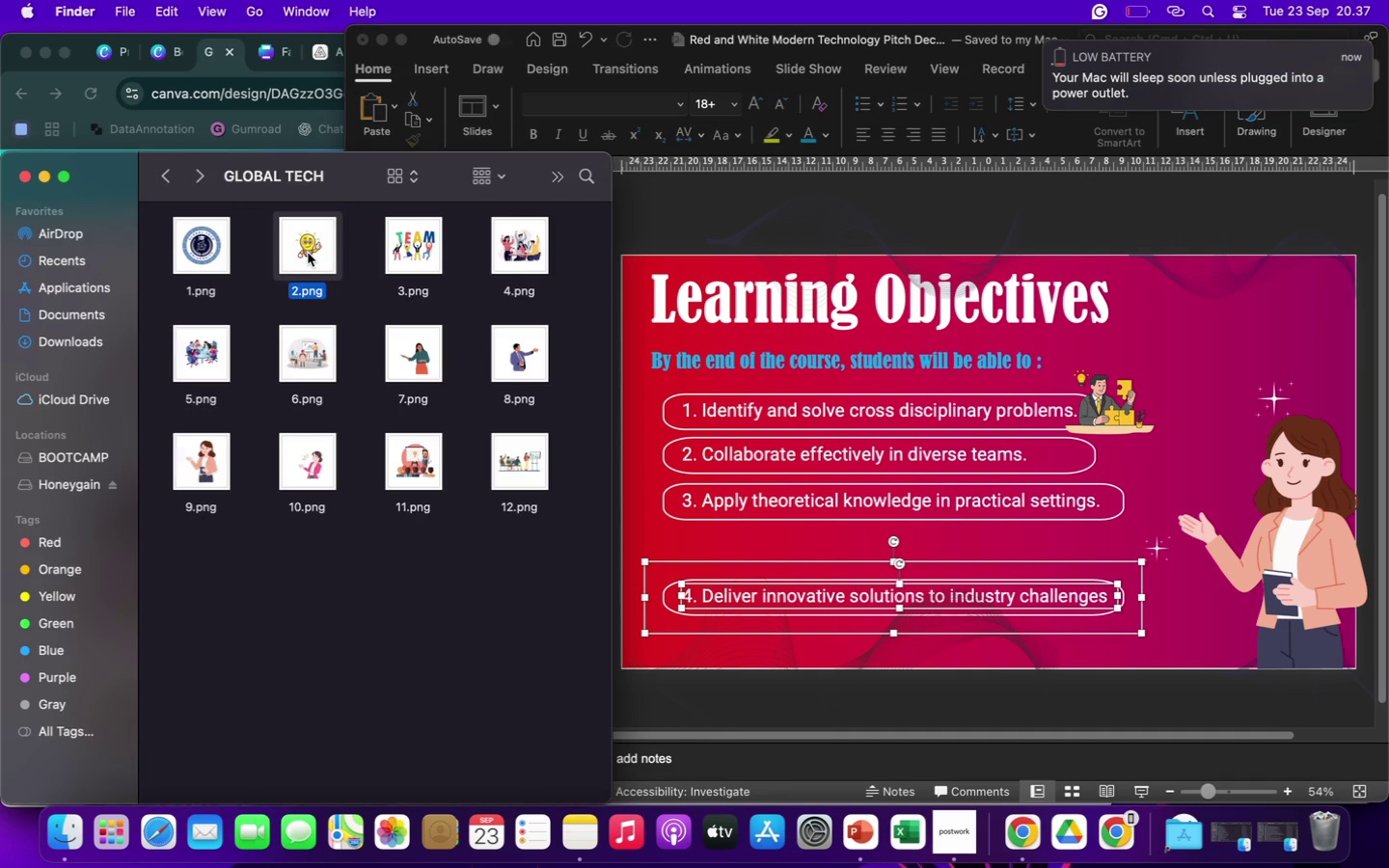 
left_click_drag(start_coordinate=[308, 253], to_coordinate=[1144, 612])
 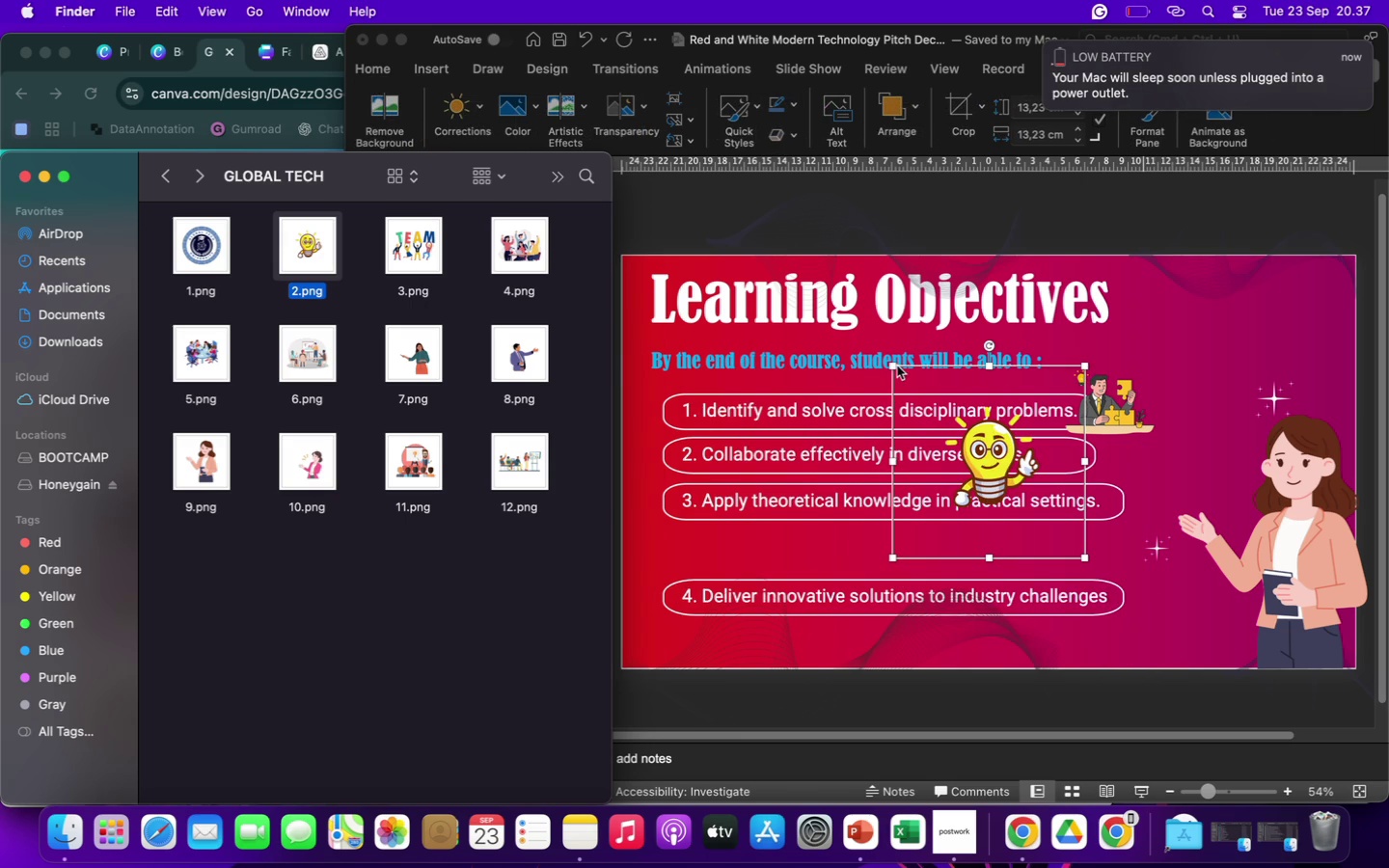 
left_click([887, 363])
 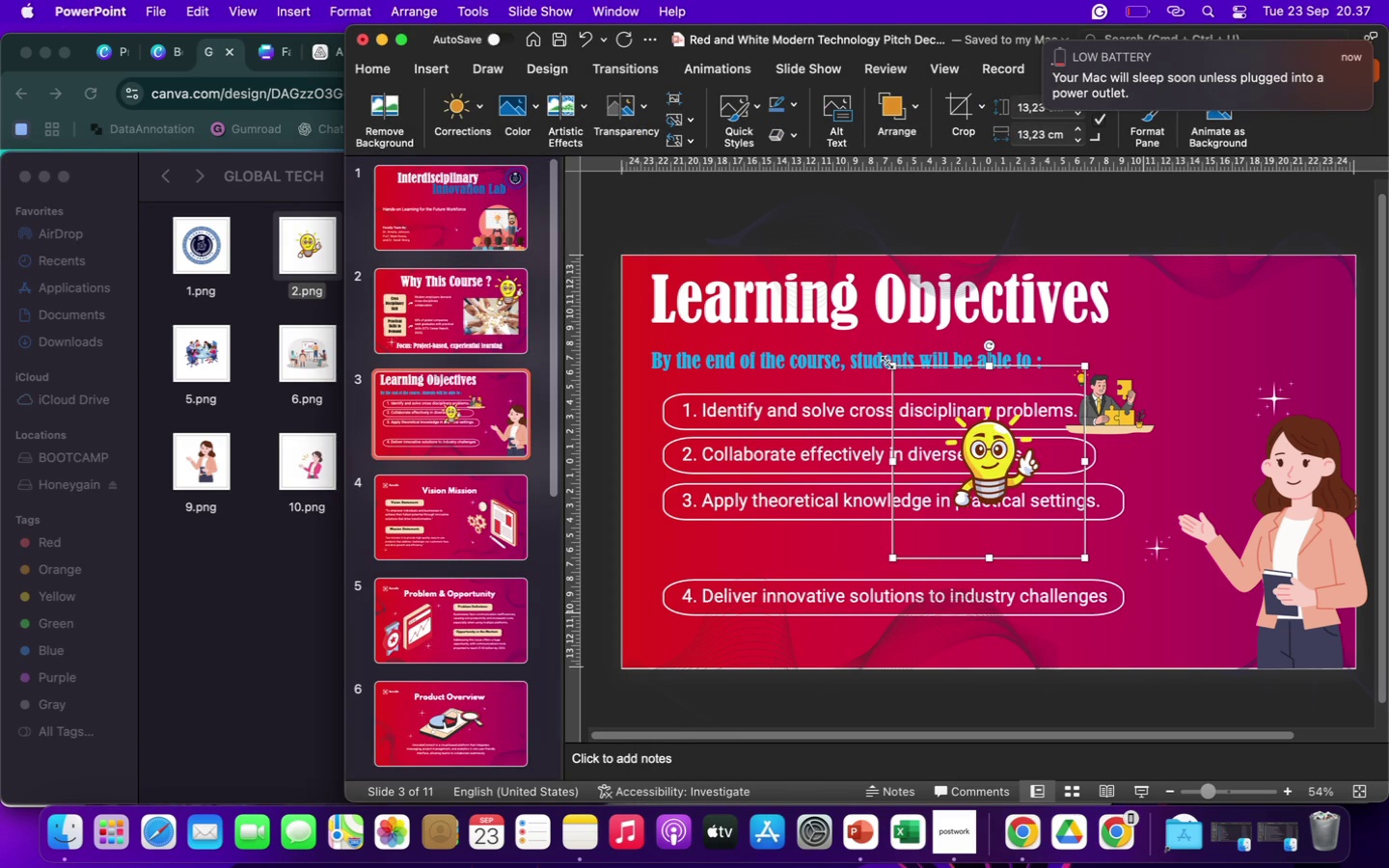 
left_click_drag(start_coordinate=[887, 363], to_coordinate=[940, 420])
 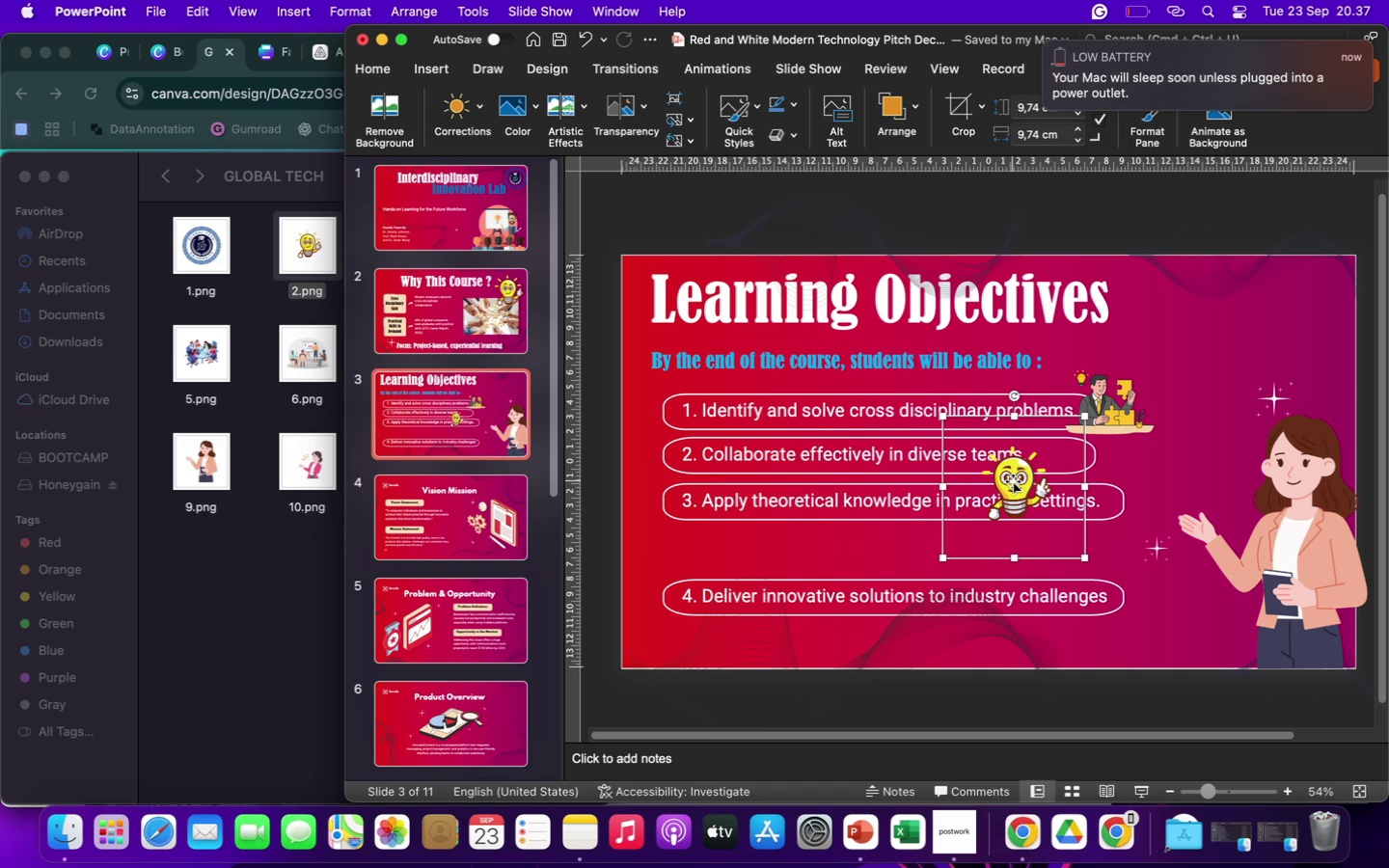 
left_click_drag(start_coordinate=[1013, 481], to_coordinate=[1131, 593])
 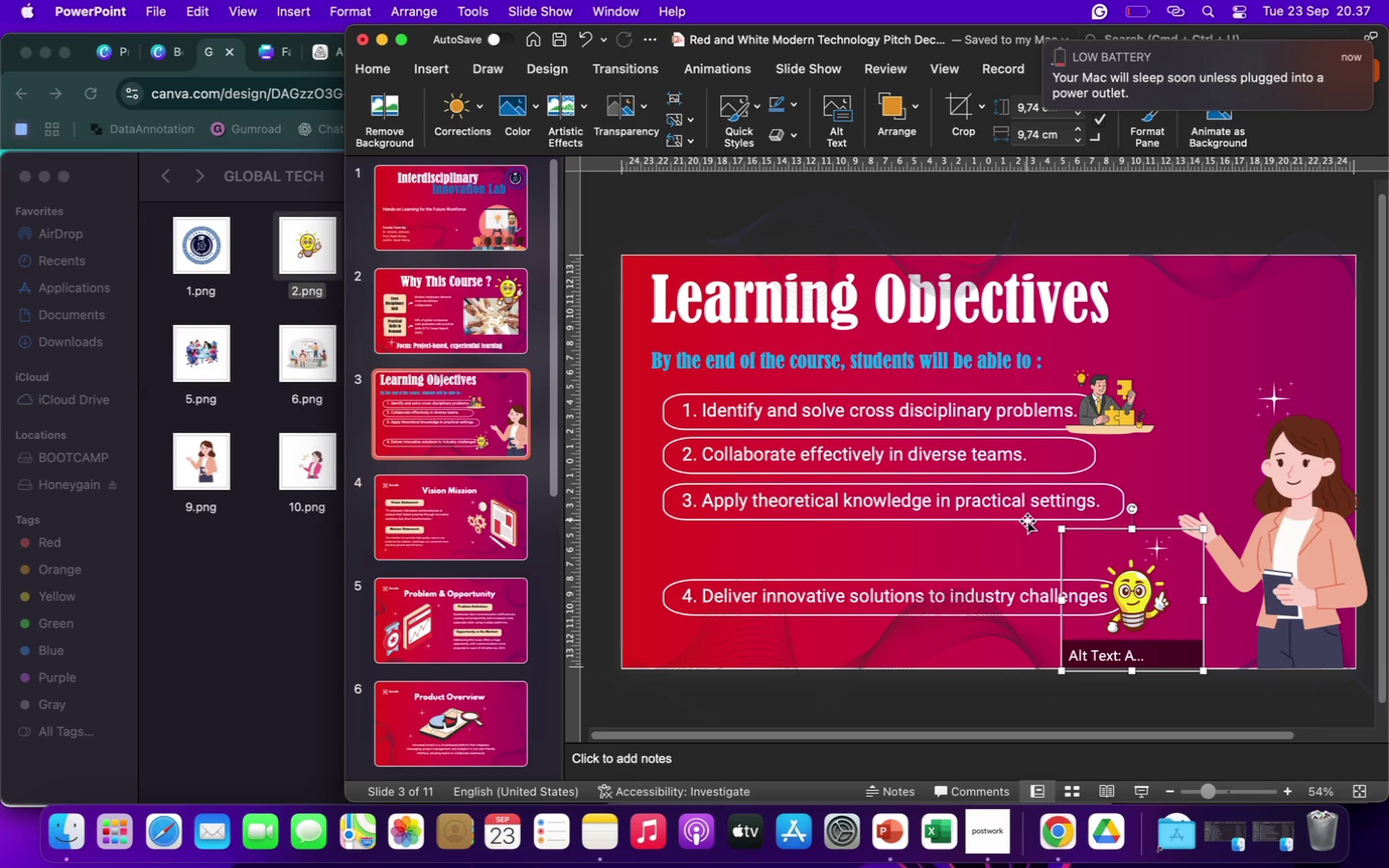 
left_click([1027, 521])
 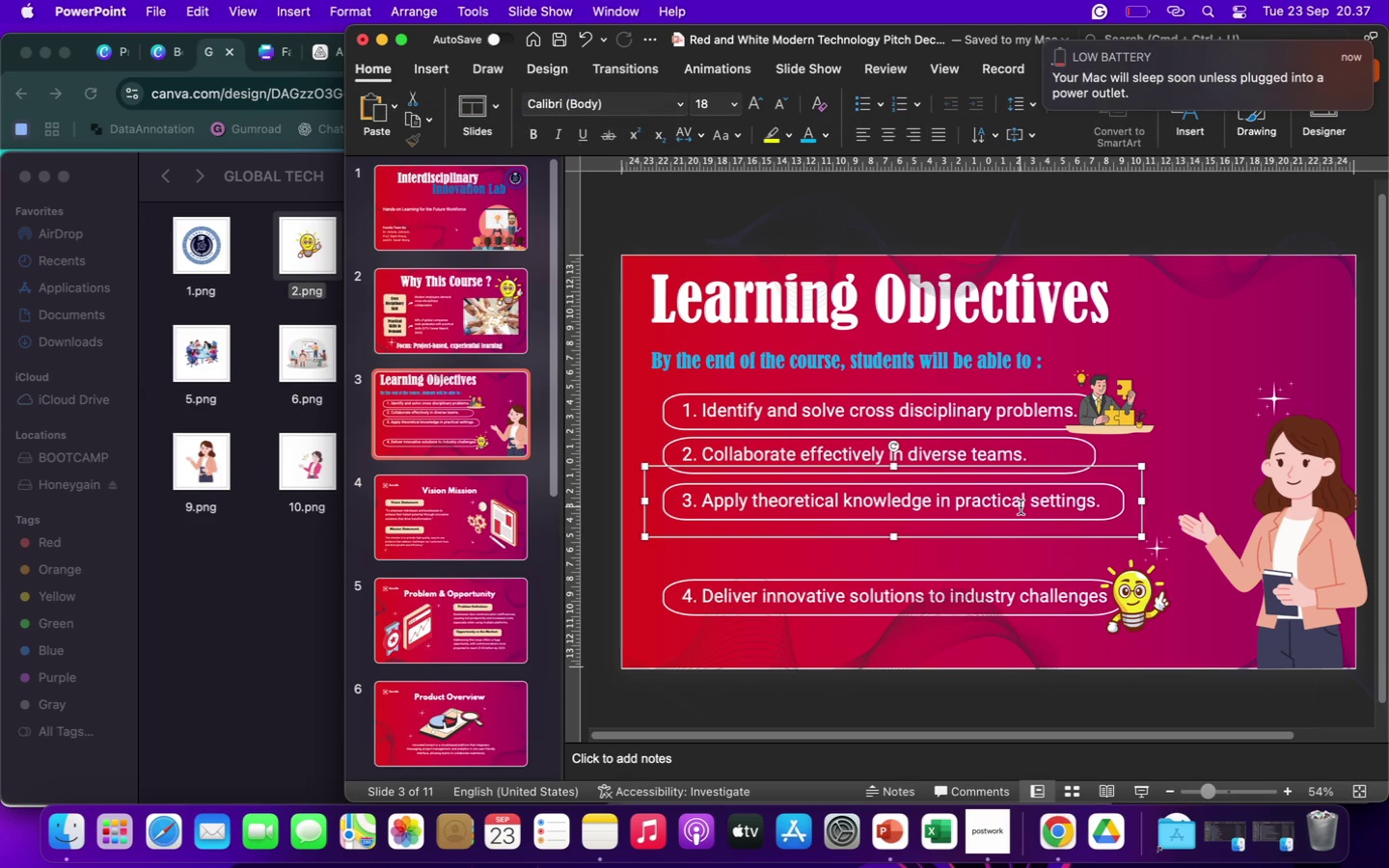 
hold_key(key=ShiftLeft, duration=0.9)
left_click([1014, 503])